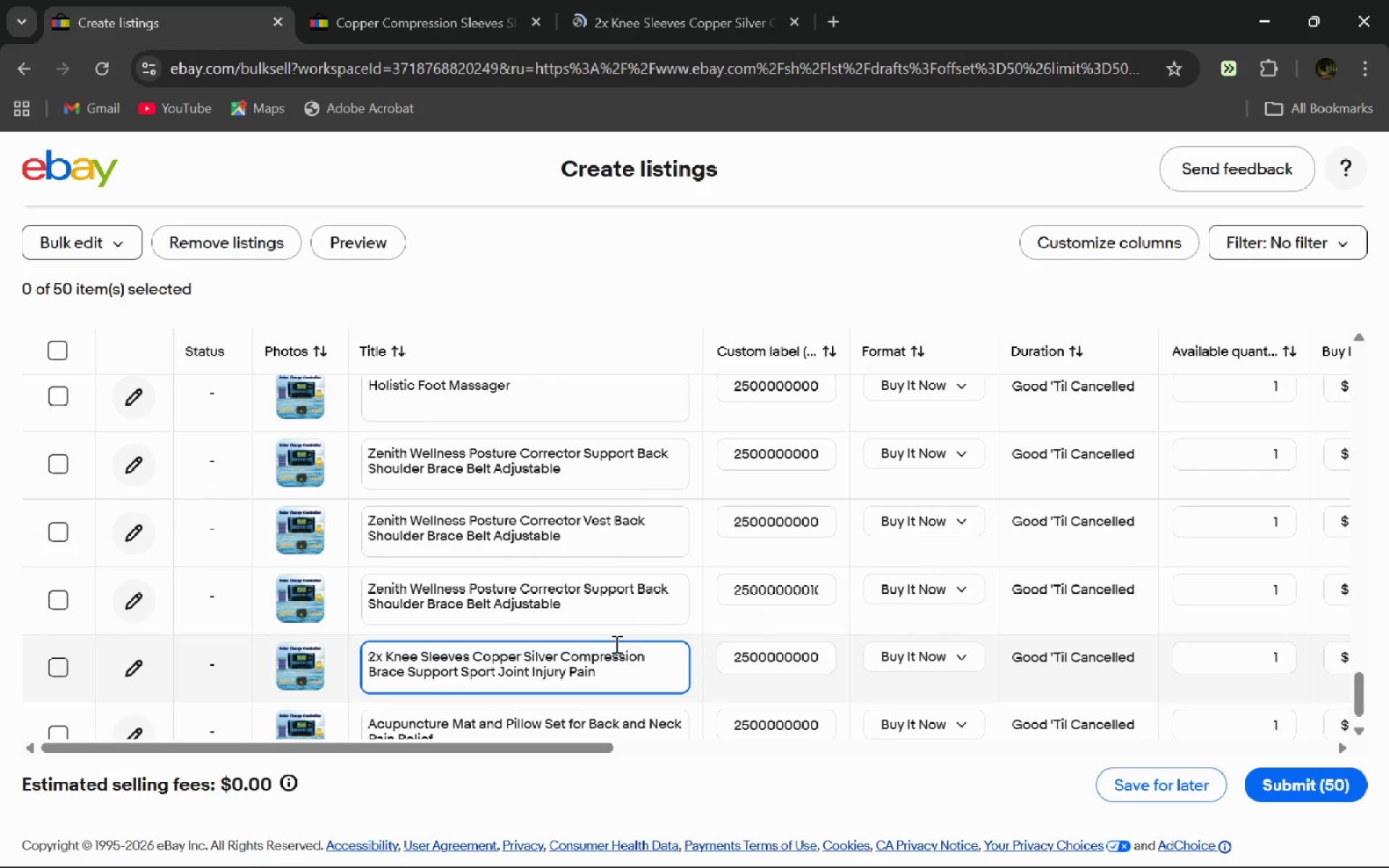 
key(Control+A)
 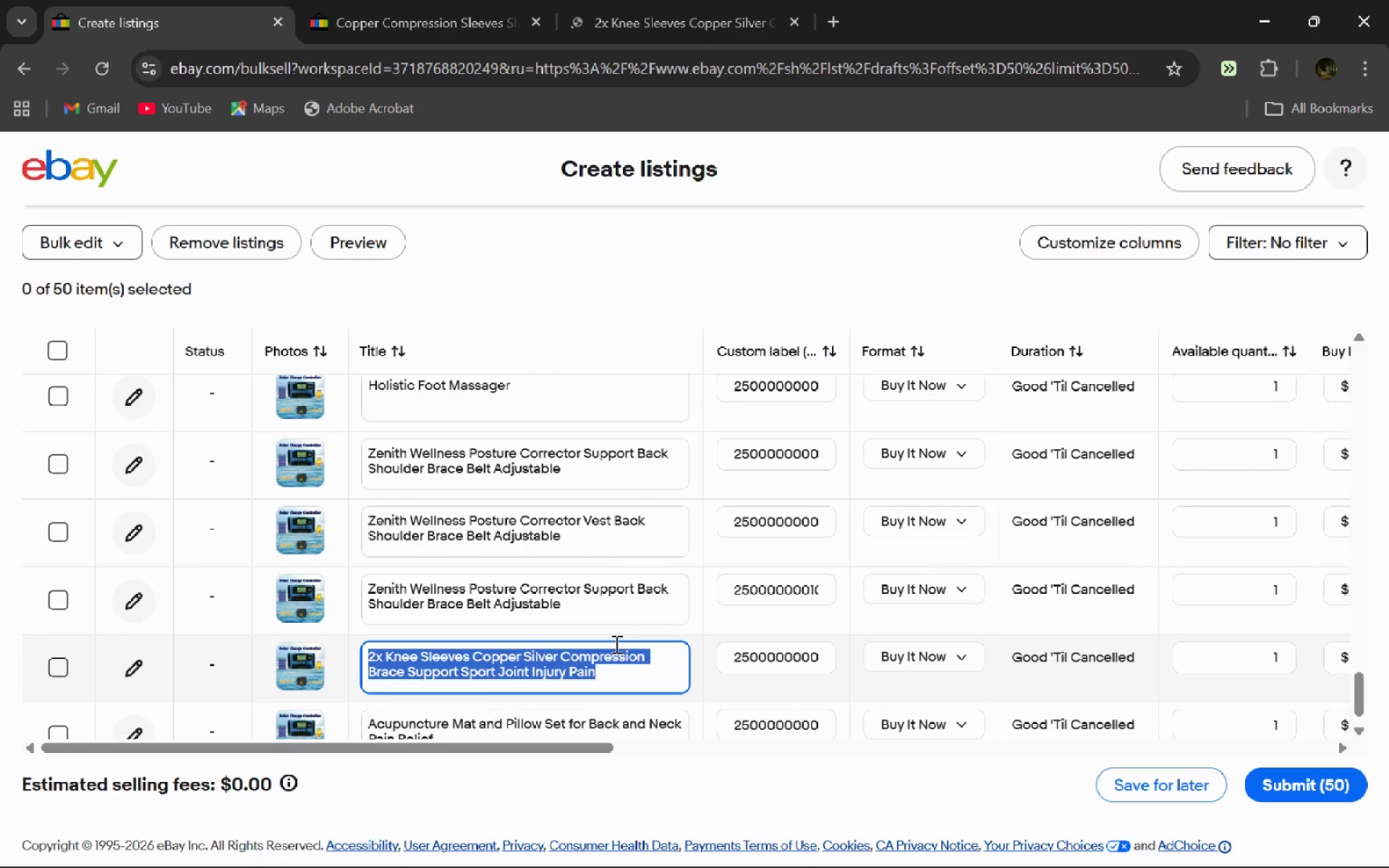 
key(Control+Z)
 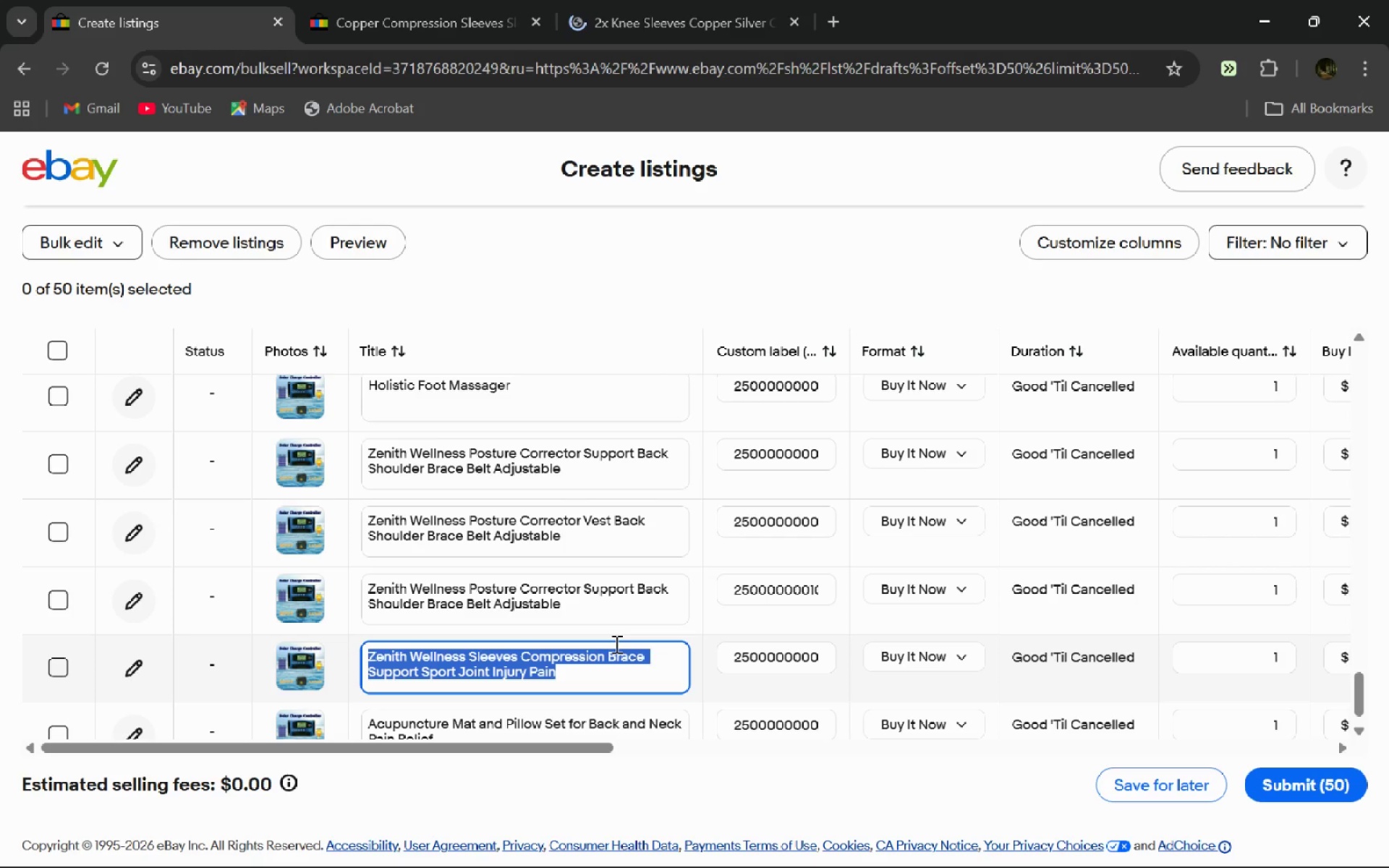 
key(Control+C)
 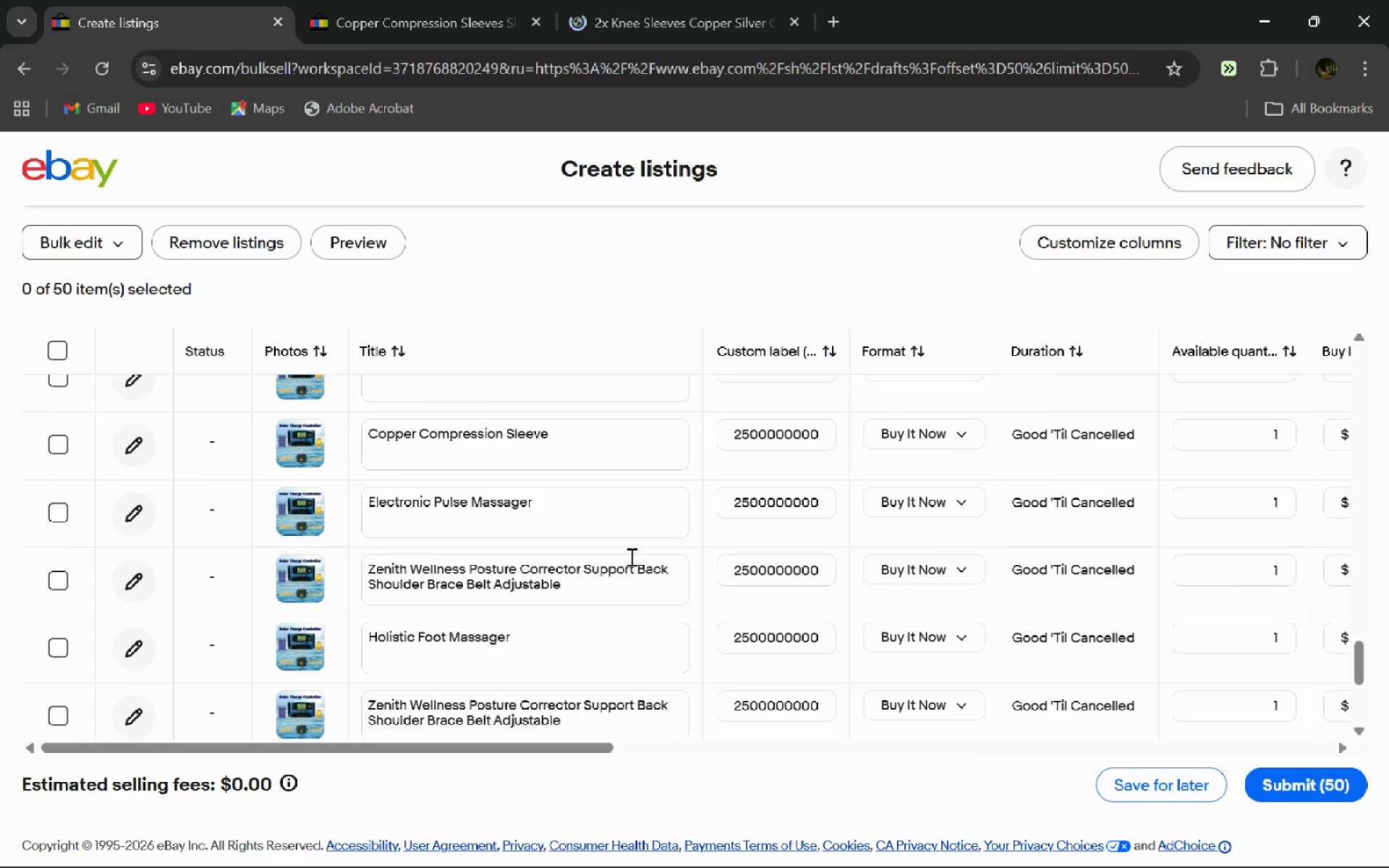 
left_click([620, 516])
 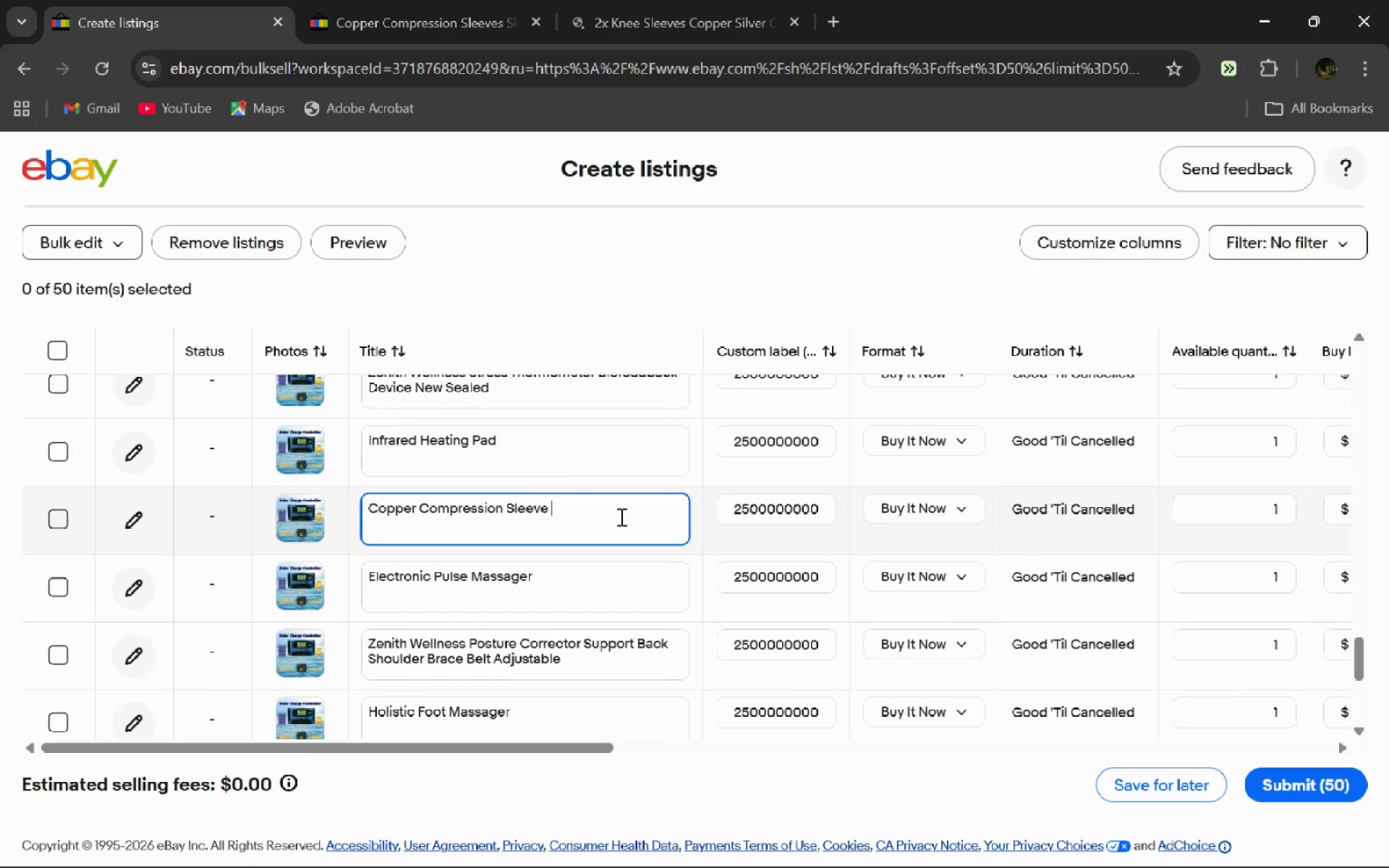 
hold_key(key=ControlLeft, duration=0.97)
 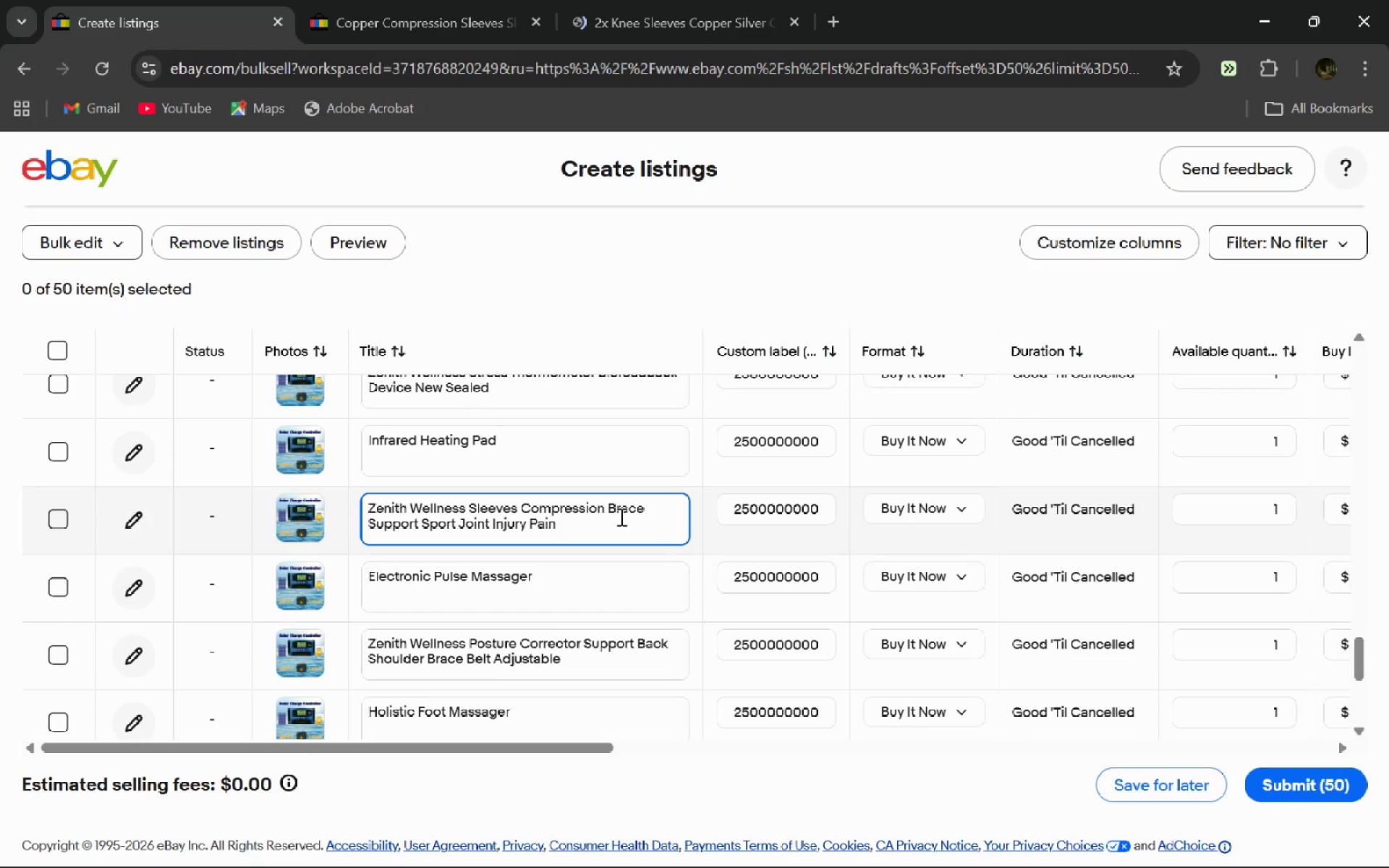 
type(av)
 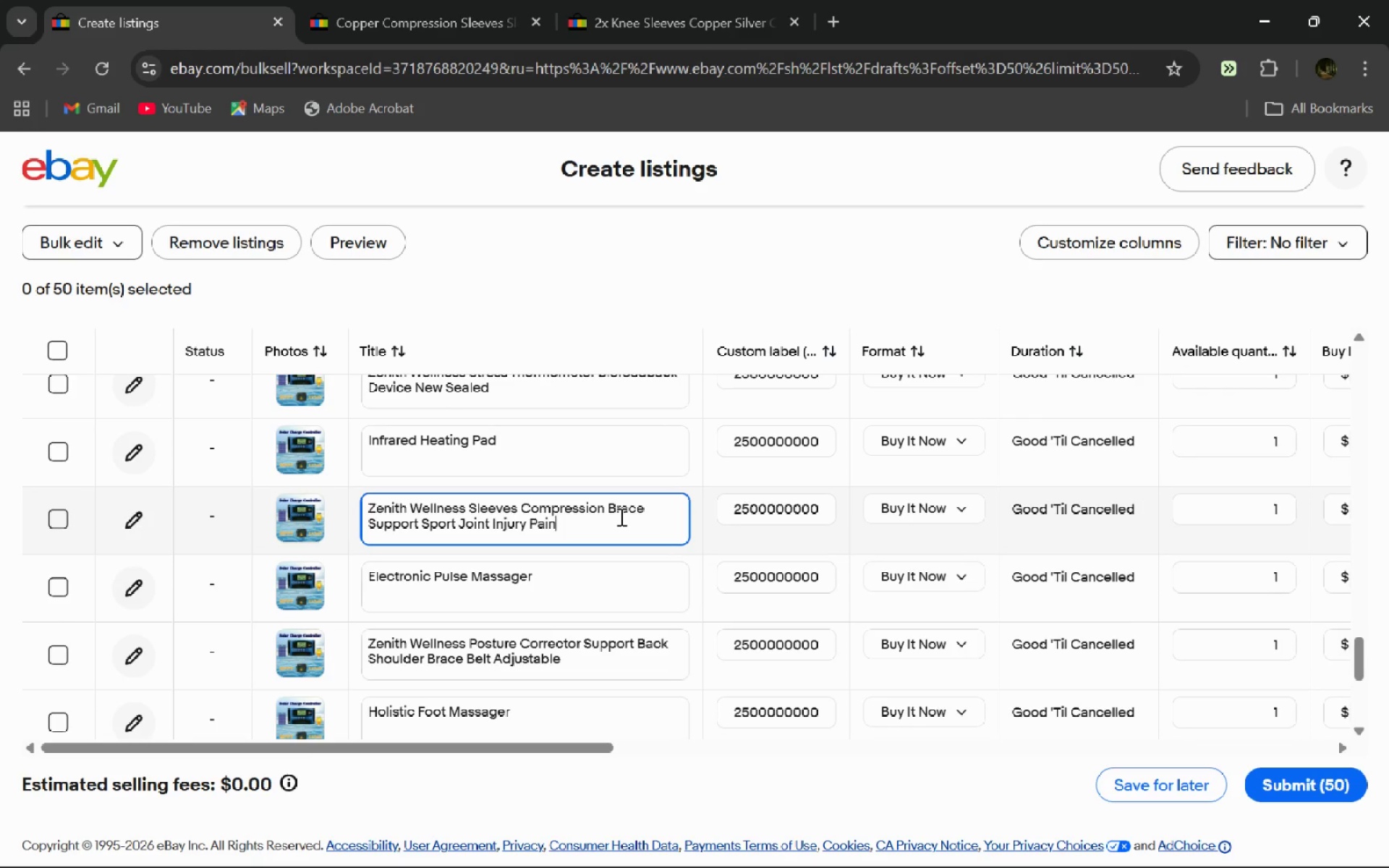 
left_click([620, 516])
 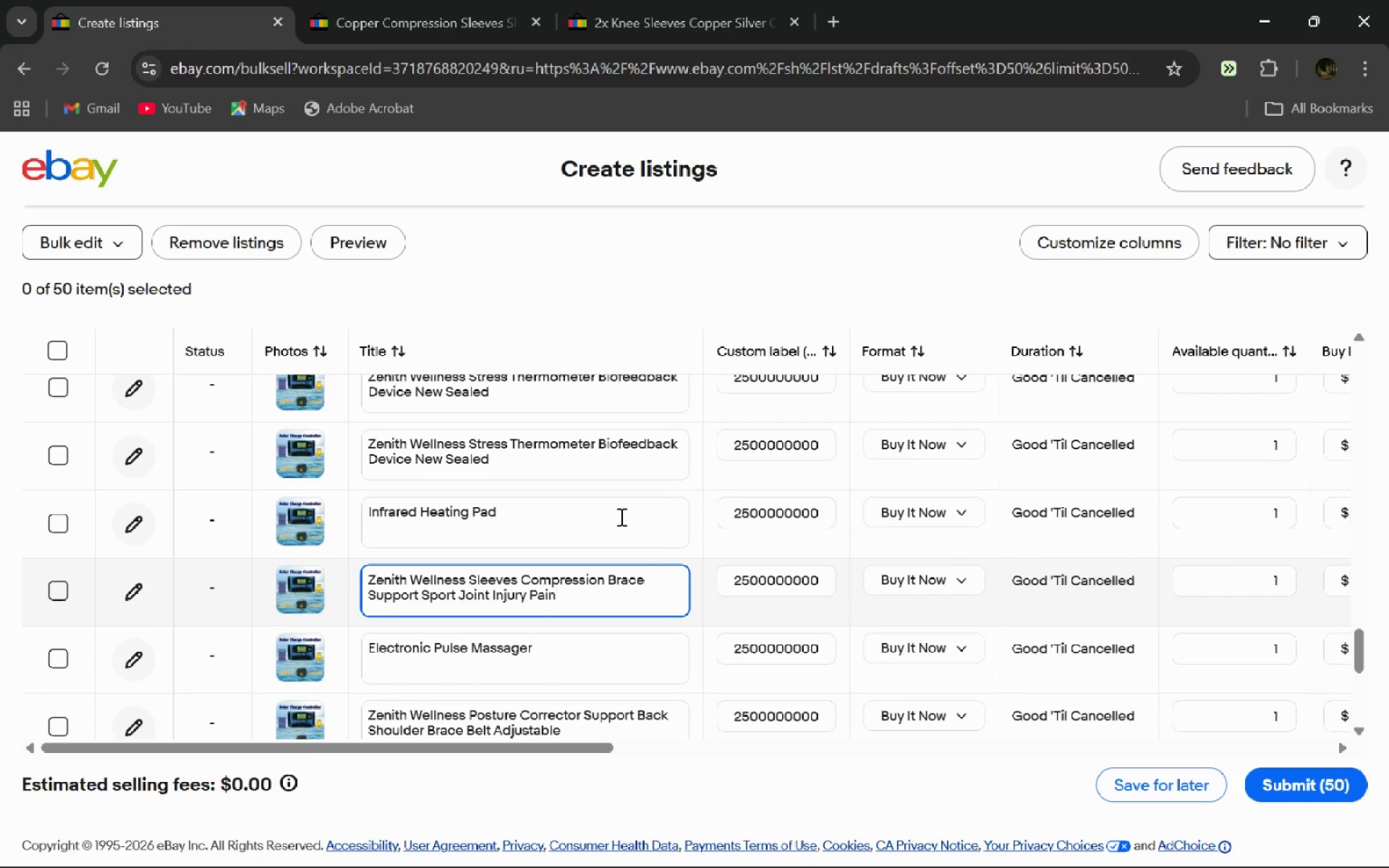 
left_click([620, 516])
 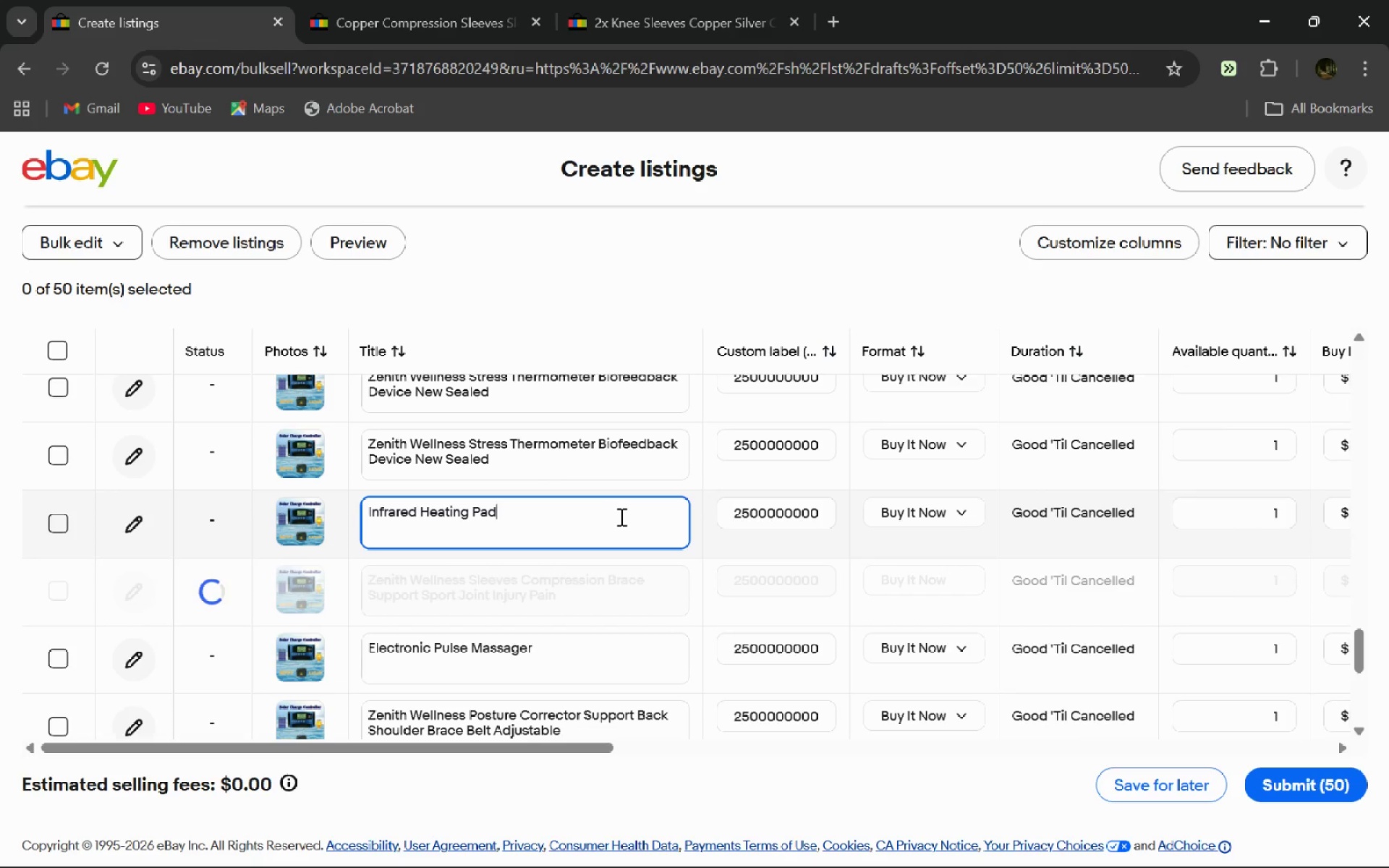 
key(Control+A)
 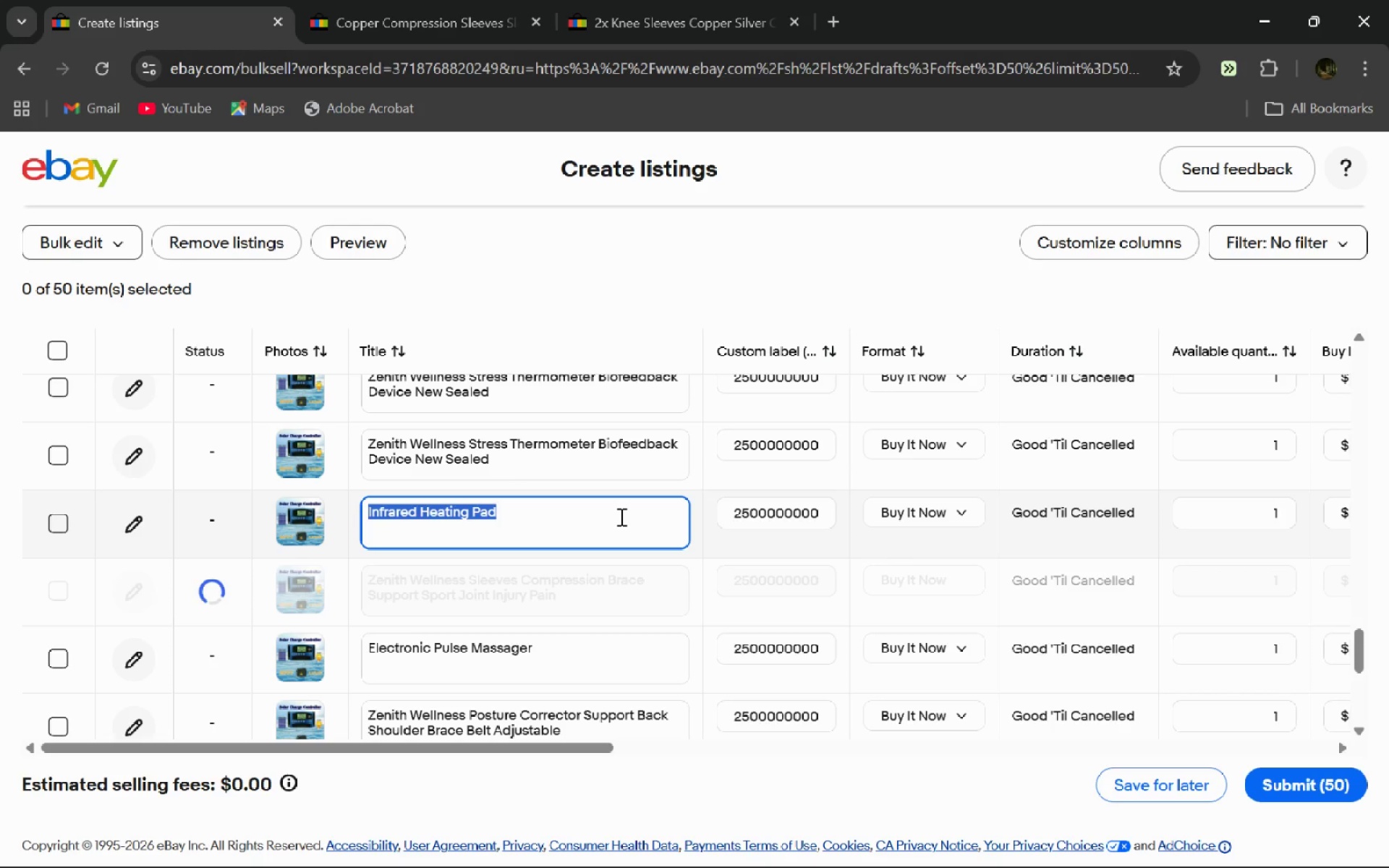 
key(Control+C)
 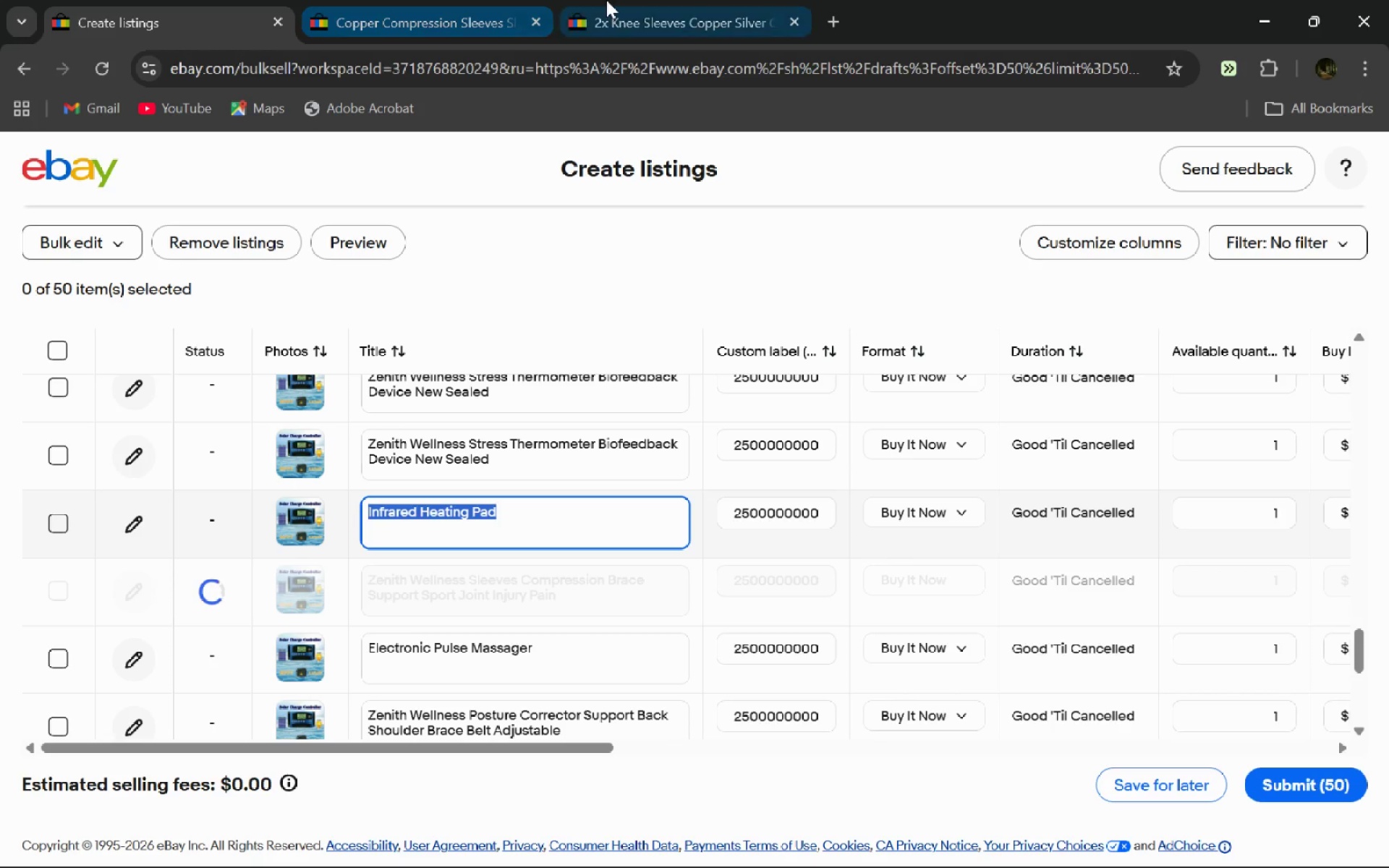 
left_click([606, 0])
 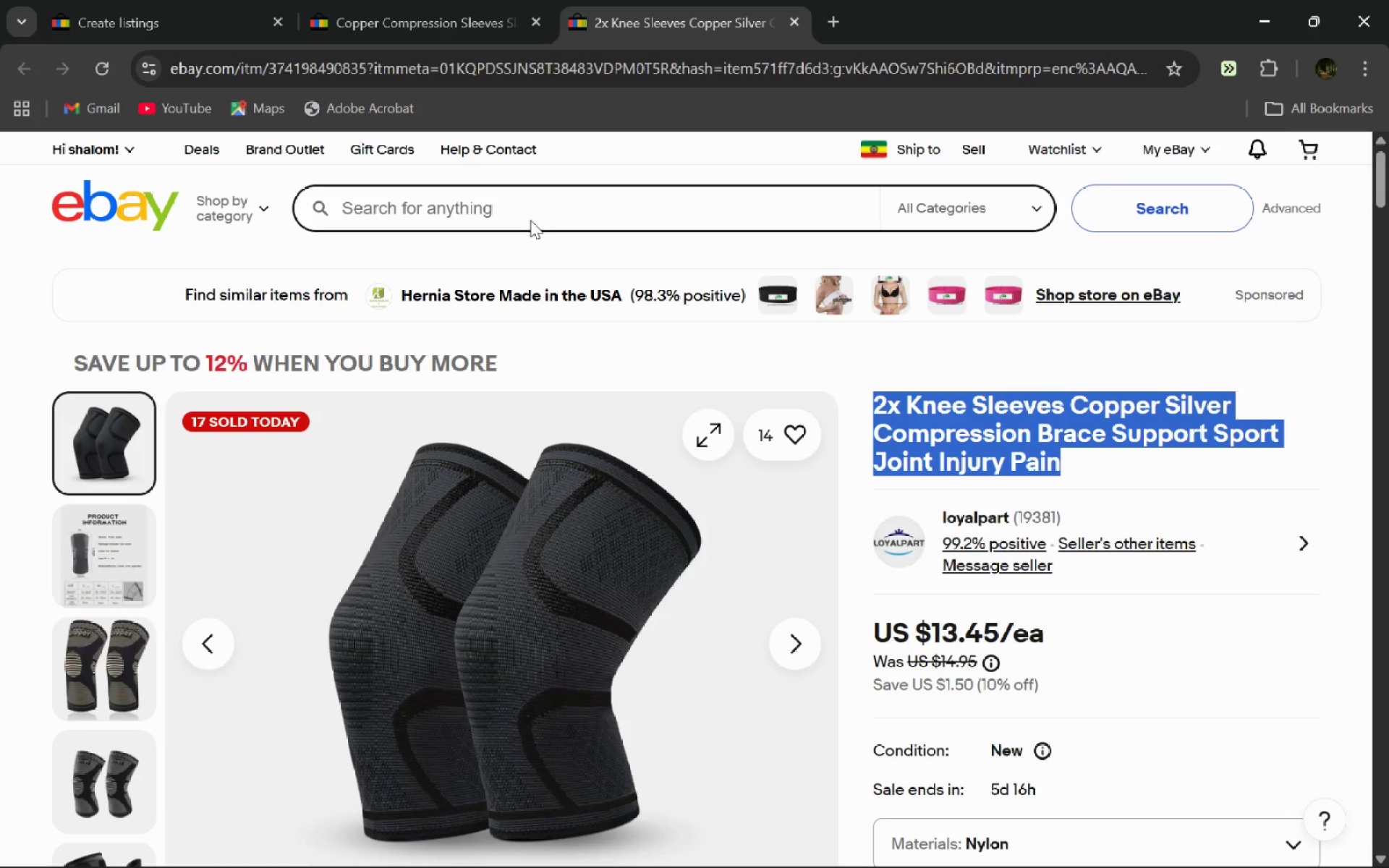 
left_click([530, 220])
 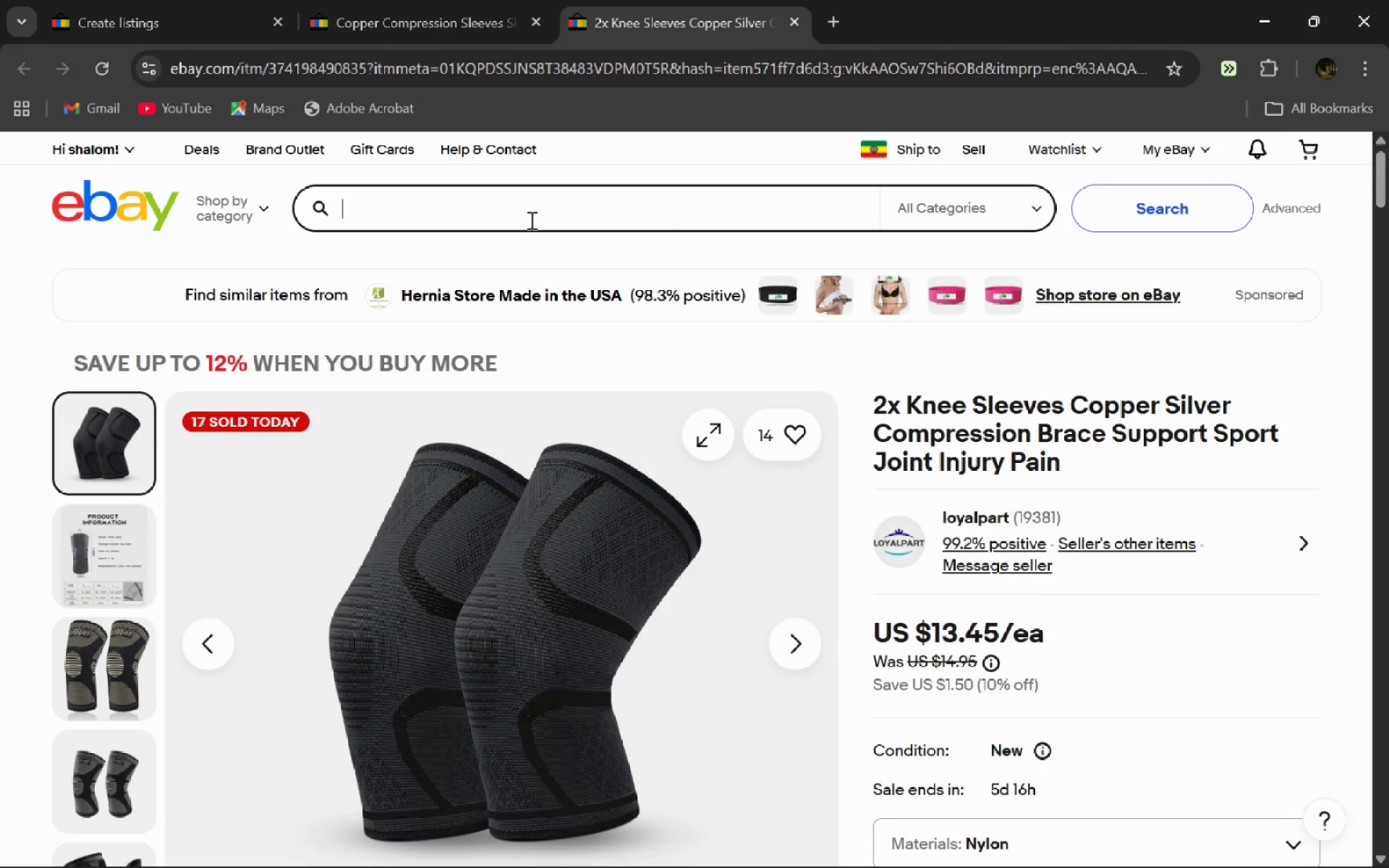 
key(Control+V)
 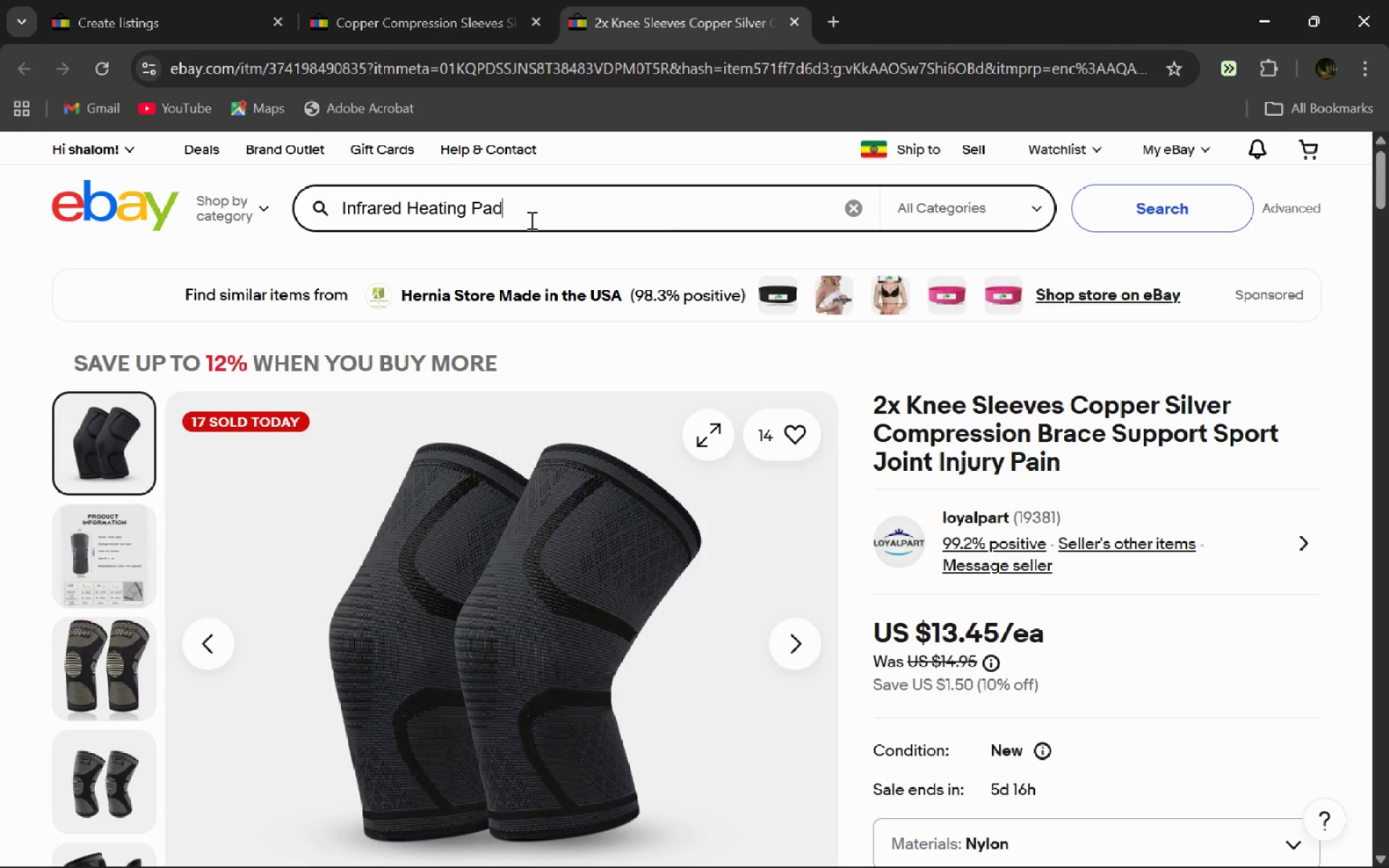 
key(Enter)
 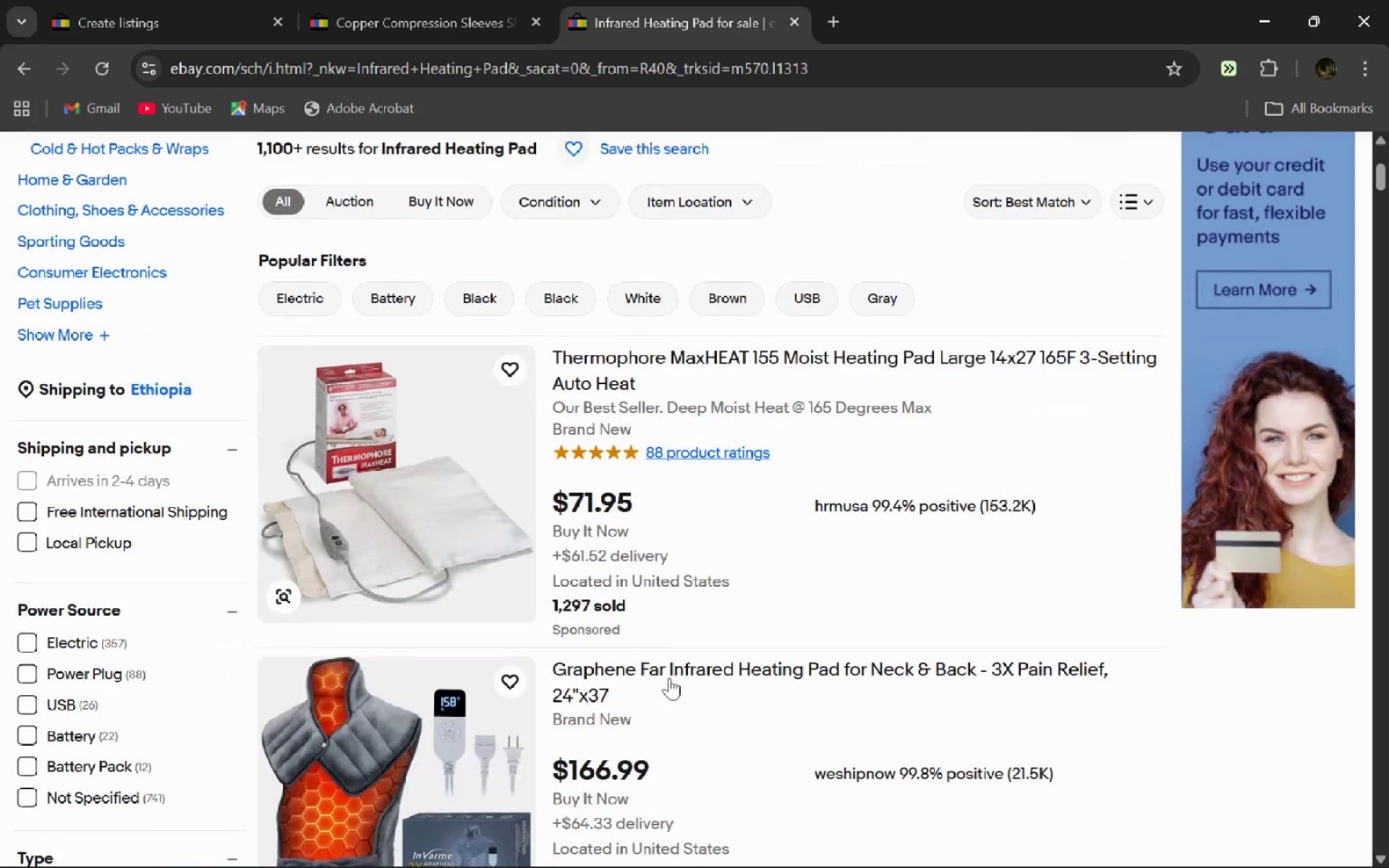 
wait(47.33)
 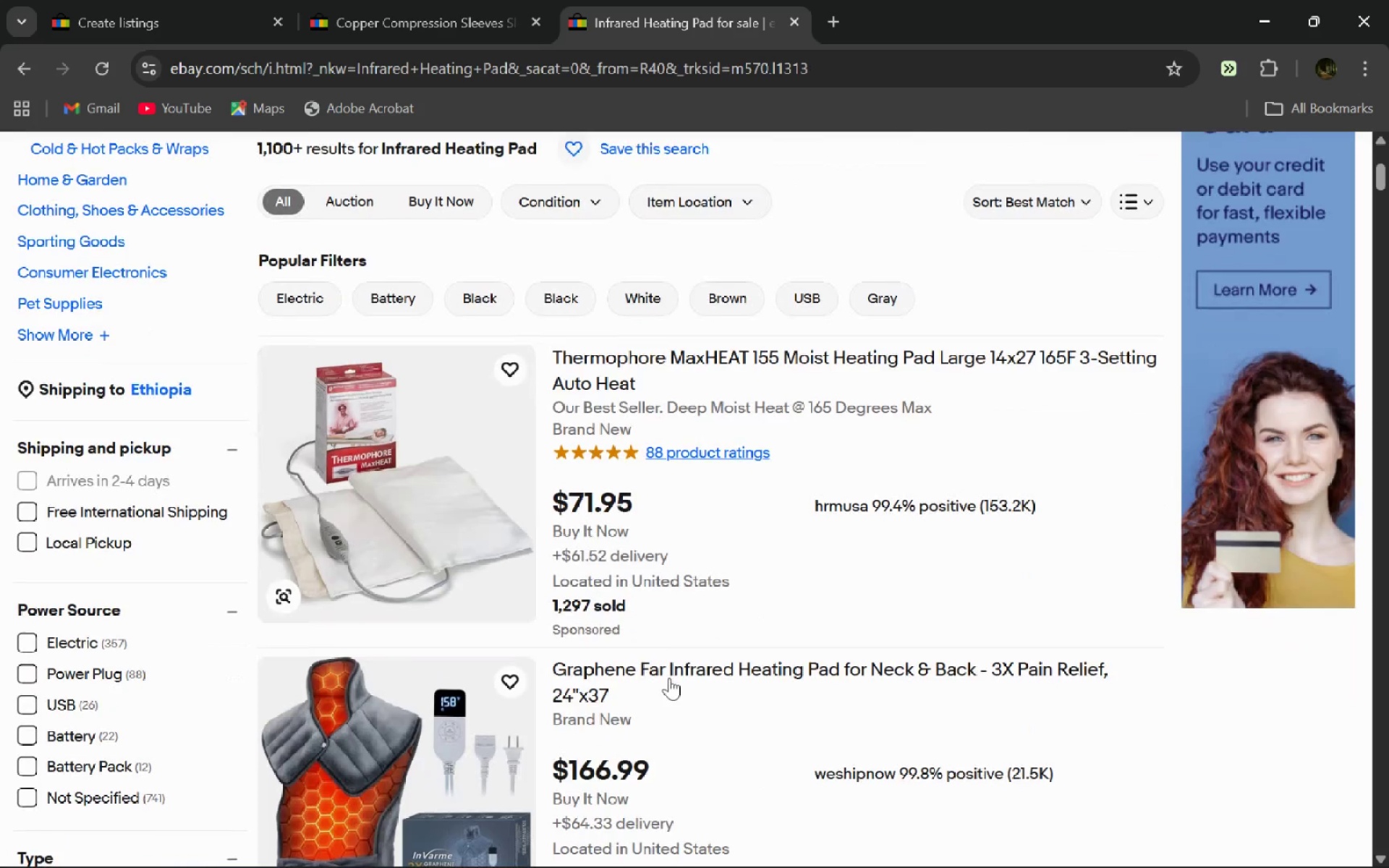 
mouse_move([1206, 638])
 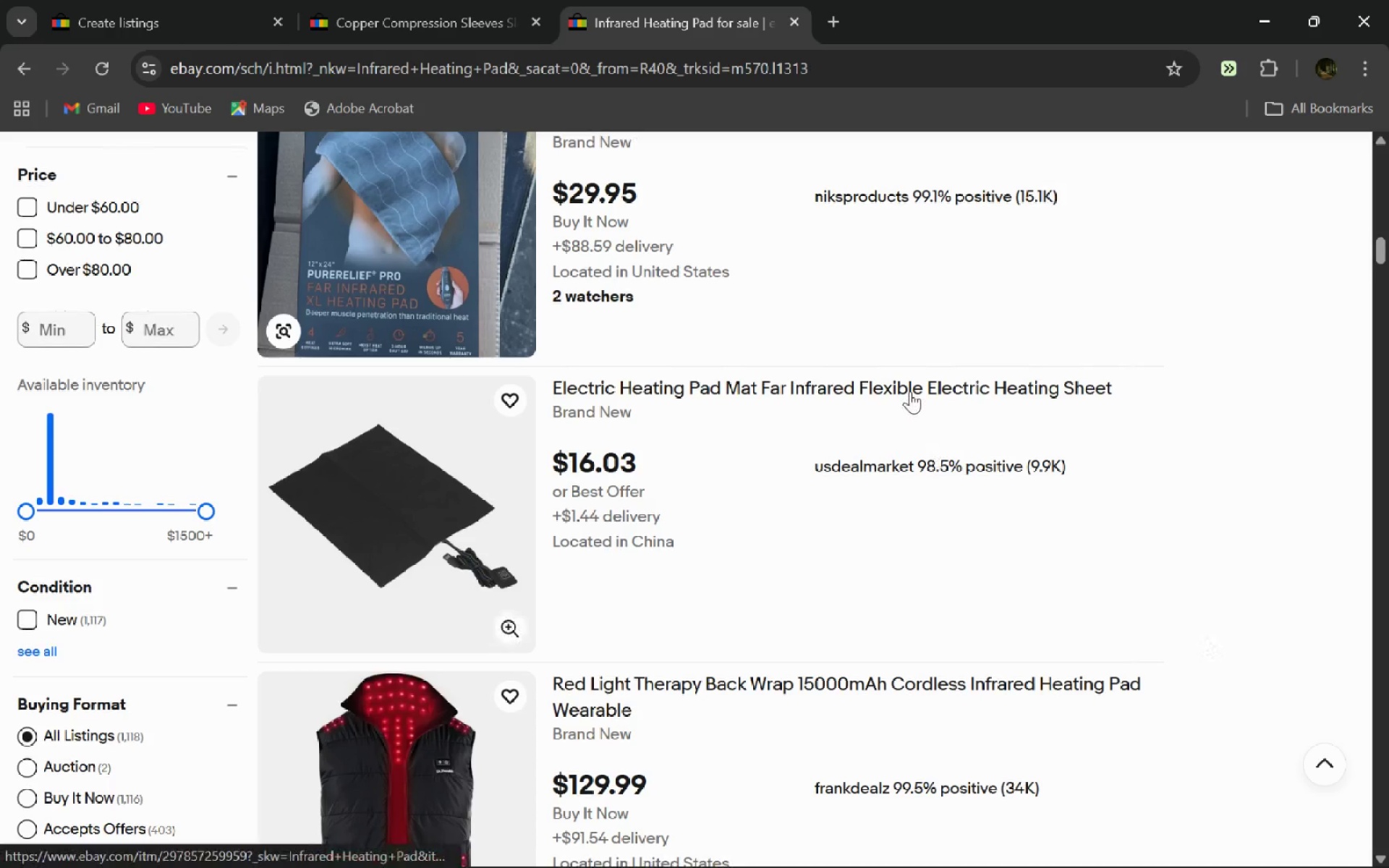 
left_click([910, 391])
 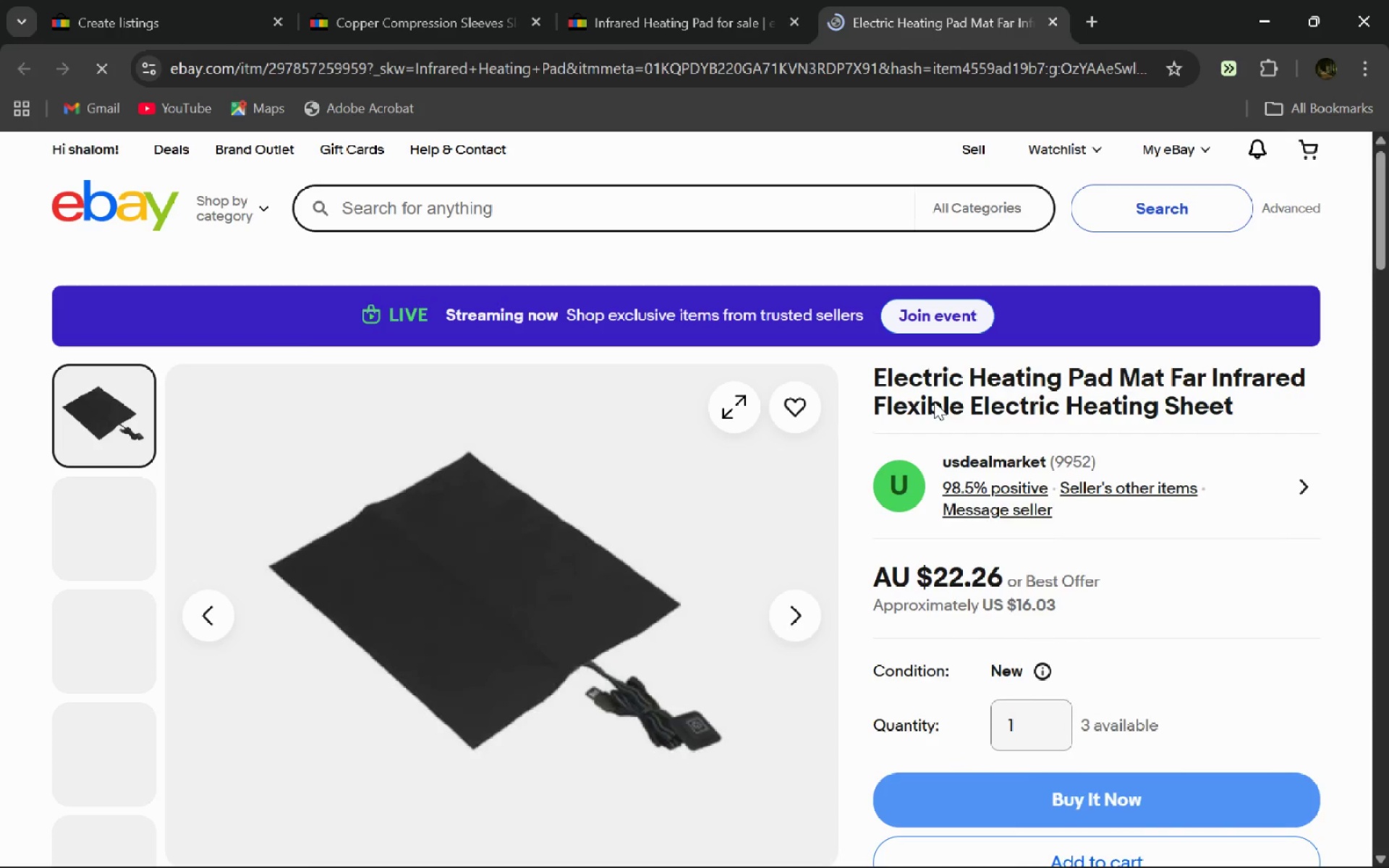 
left_click_drag(start_coordinate=[1244, 413], to_coordinate=[891, 357])
 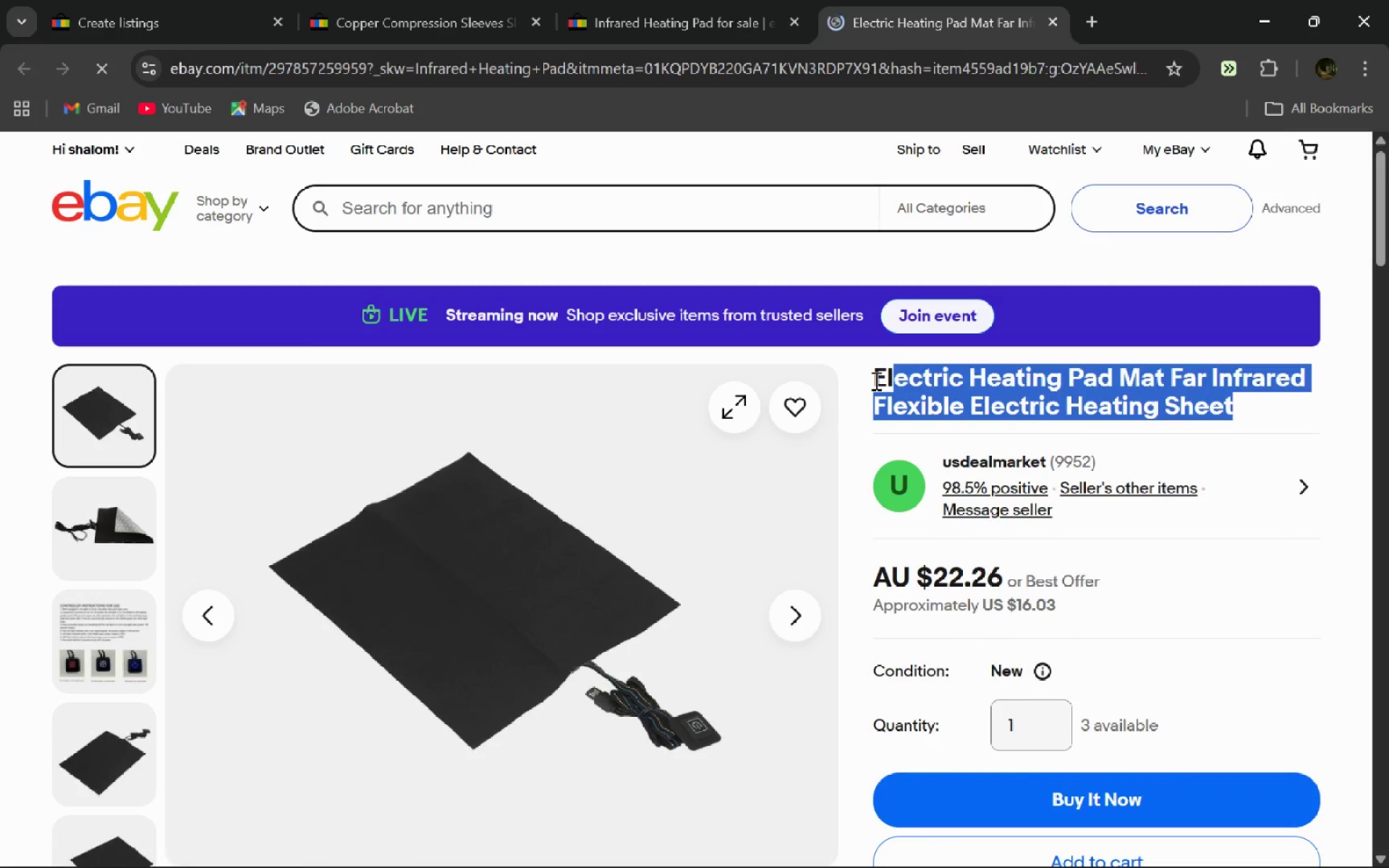 
left_click_drag(start_coordinate=[875, 380], to_coordinate=[1265, 400])
 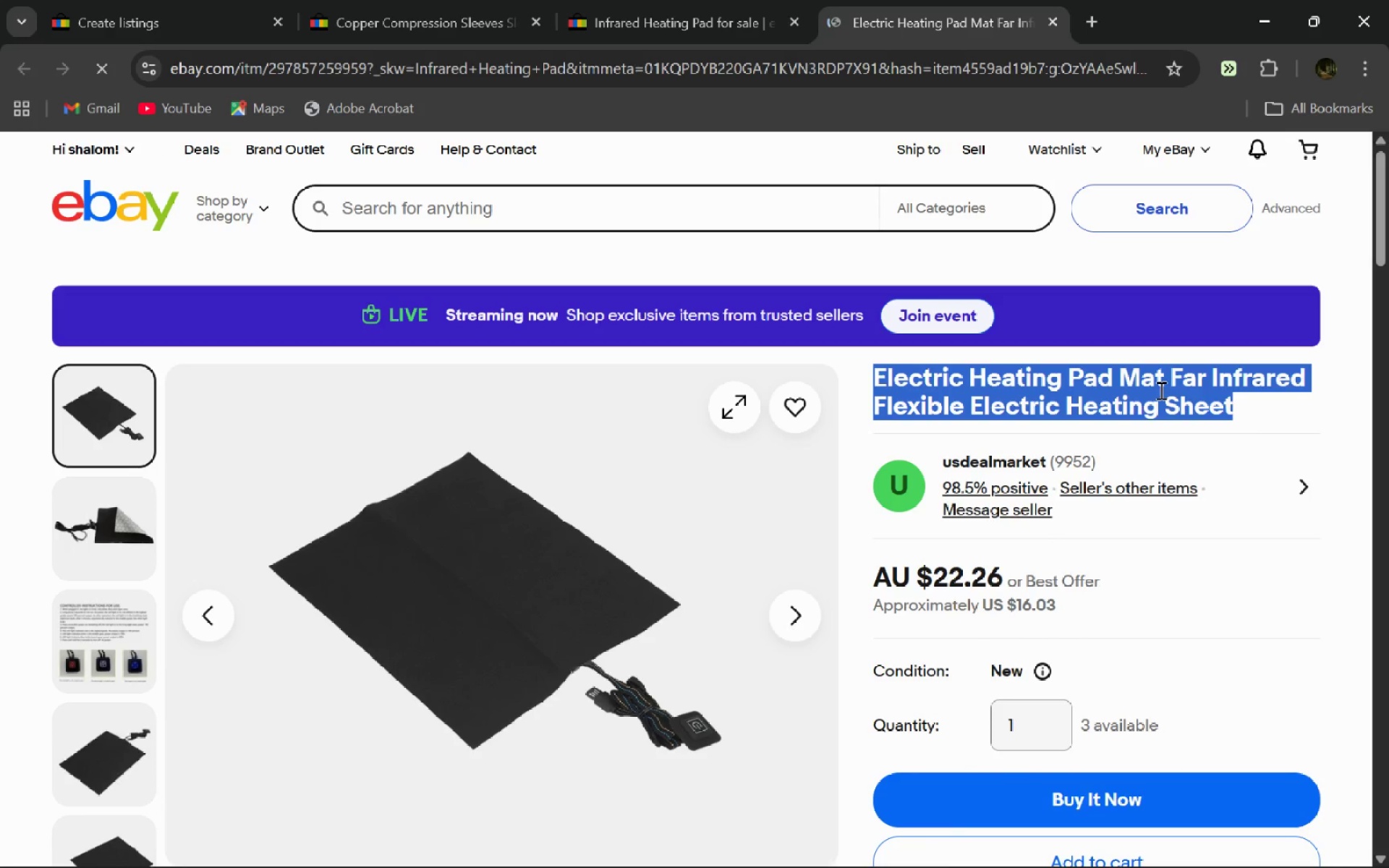 
right_click([1160, 390])
 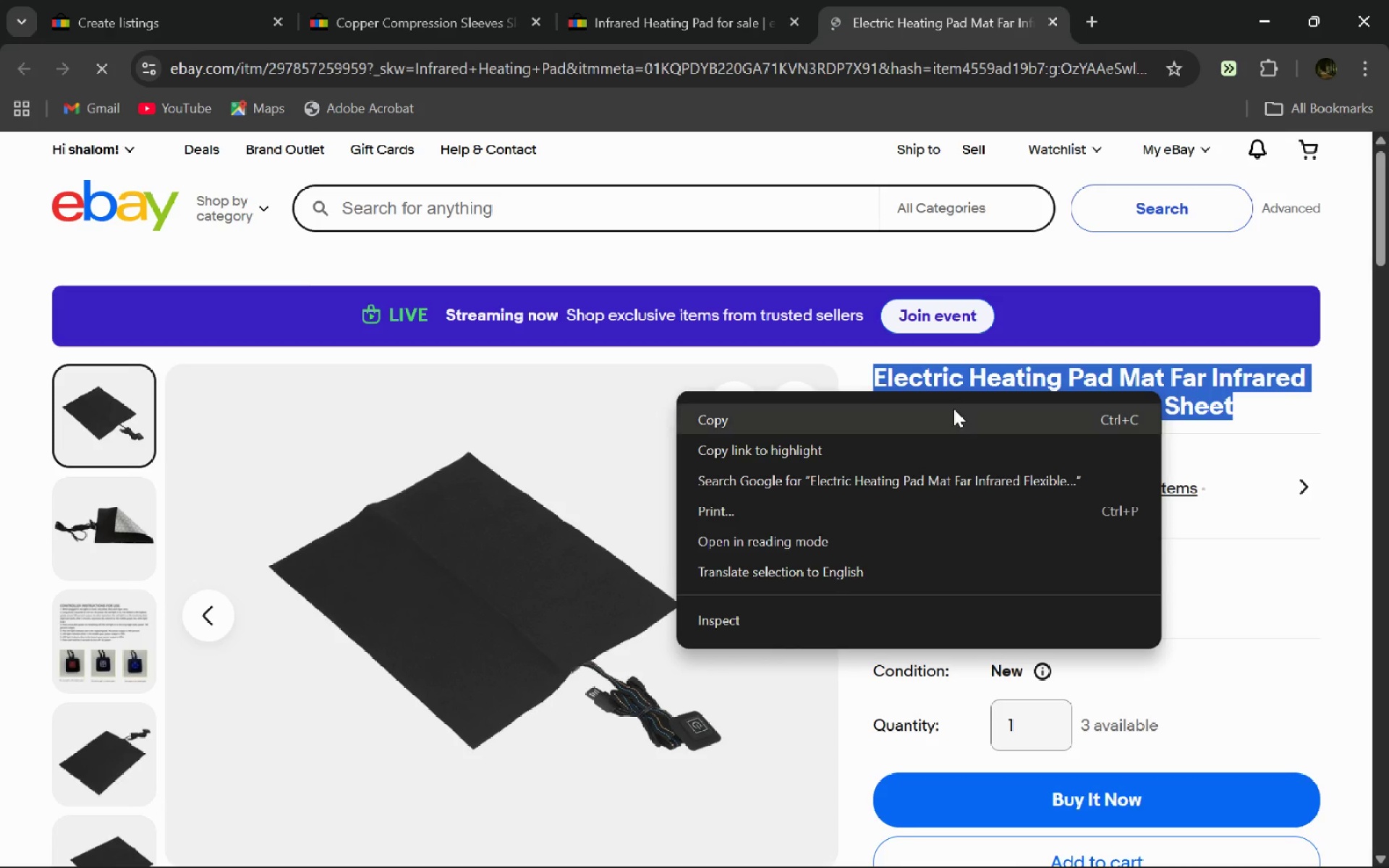 
left_click([953, 409])
 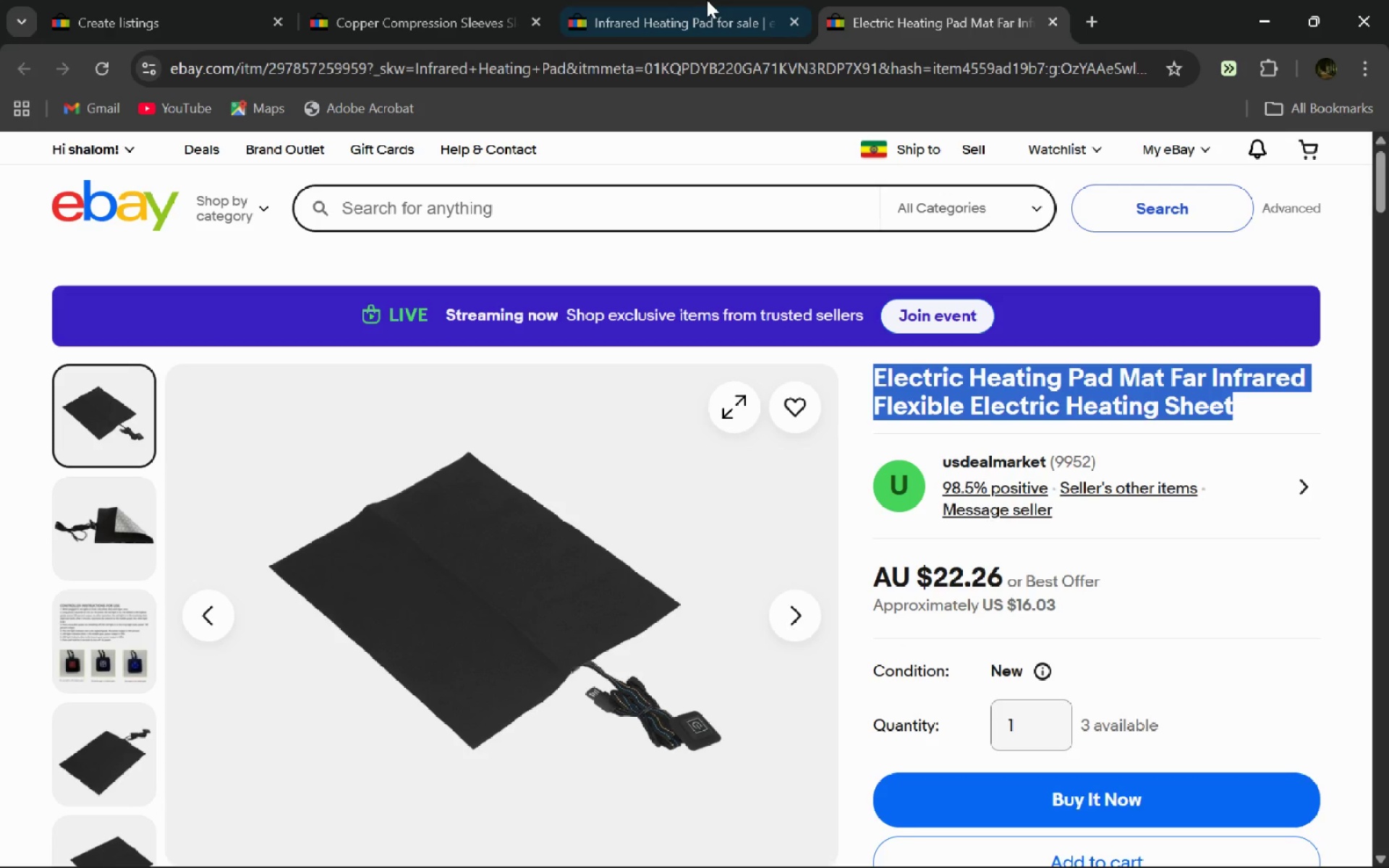 
left_click([703, 0])
 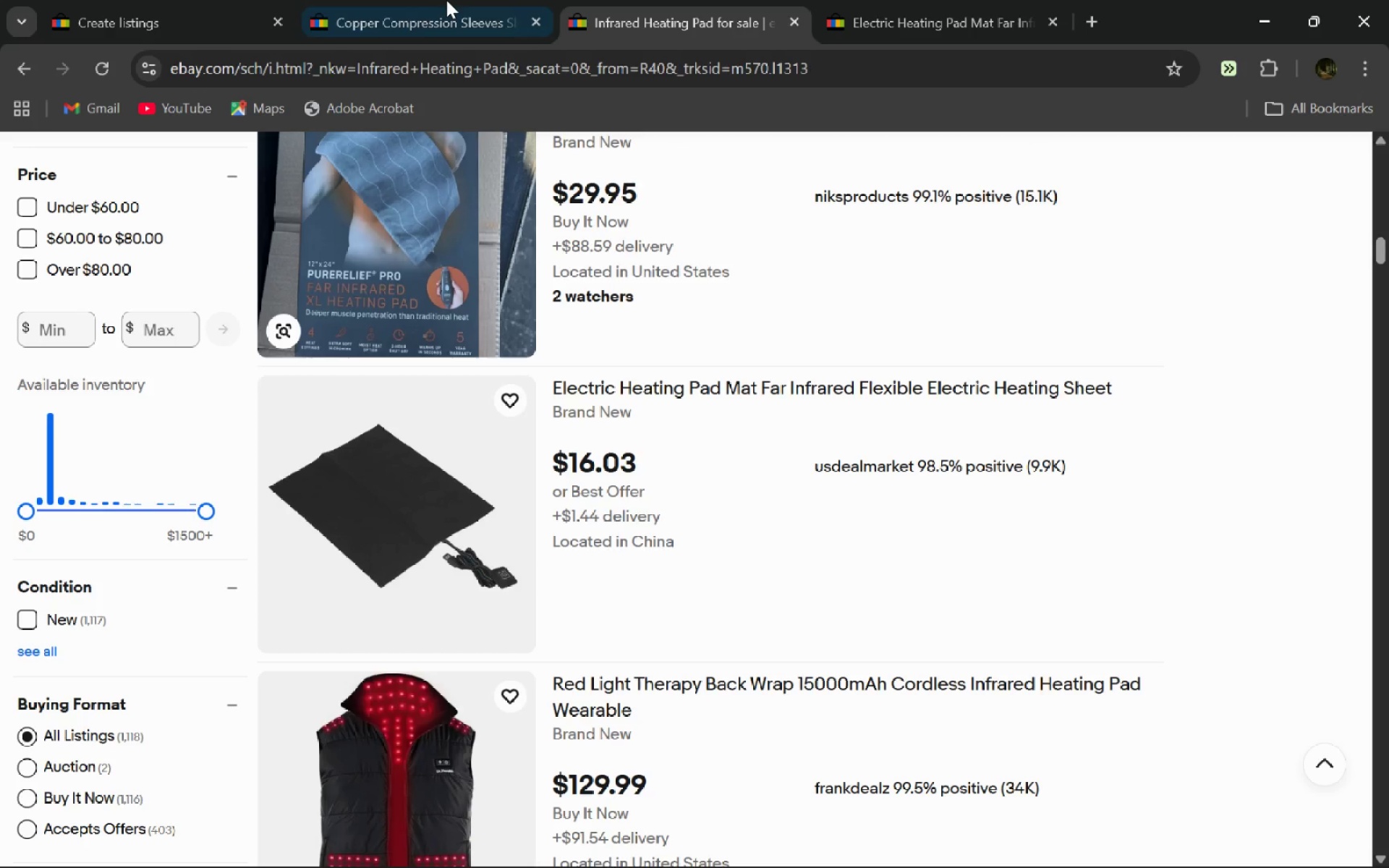 
left_click([446, 0])
 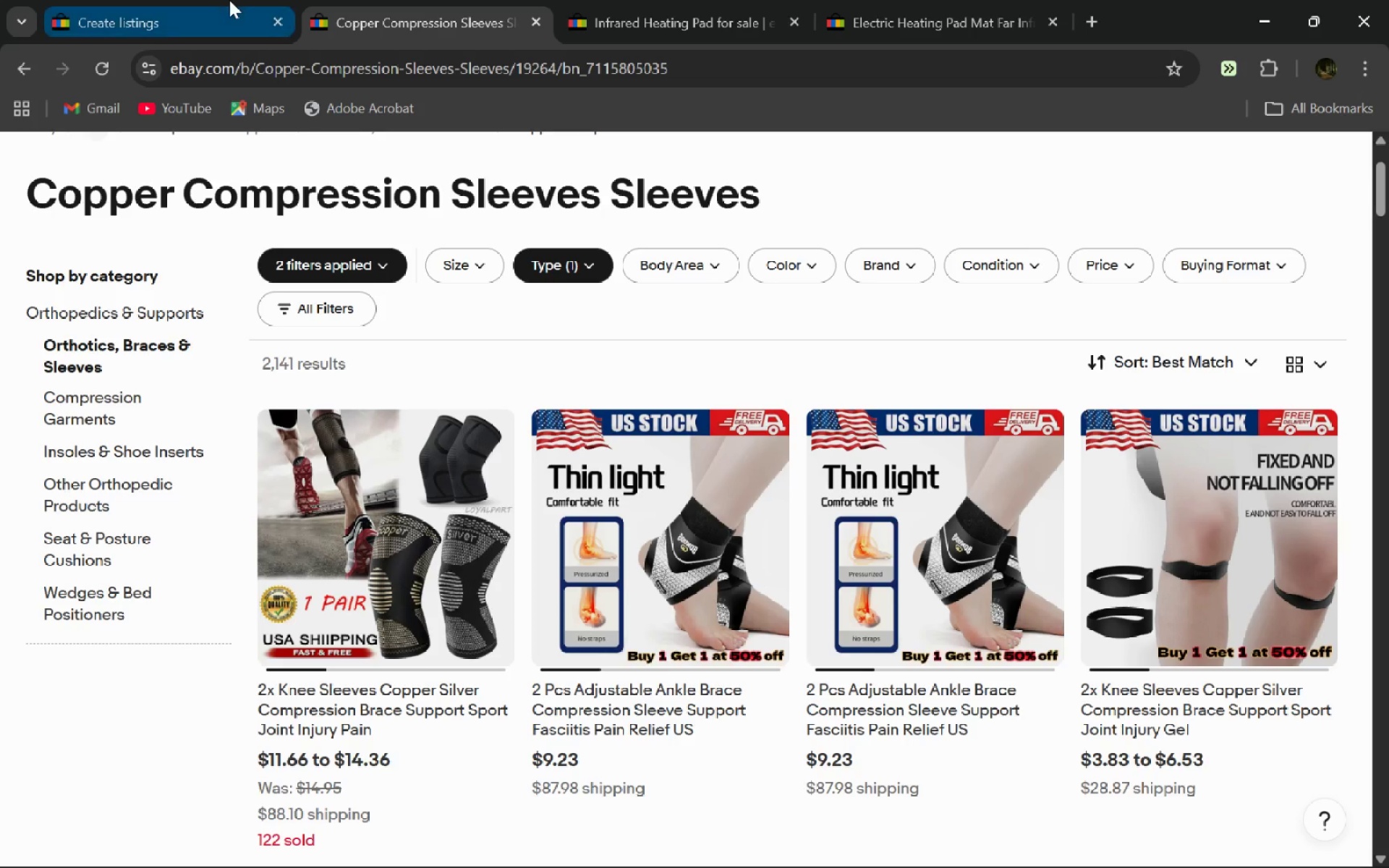 
left_click([229, 0])
 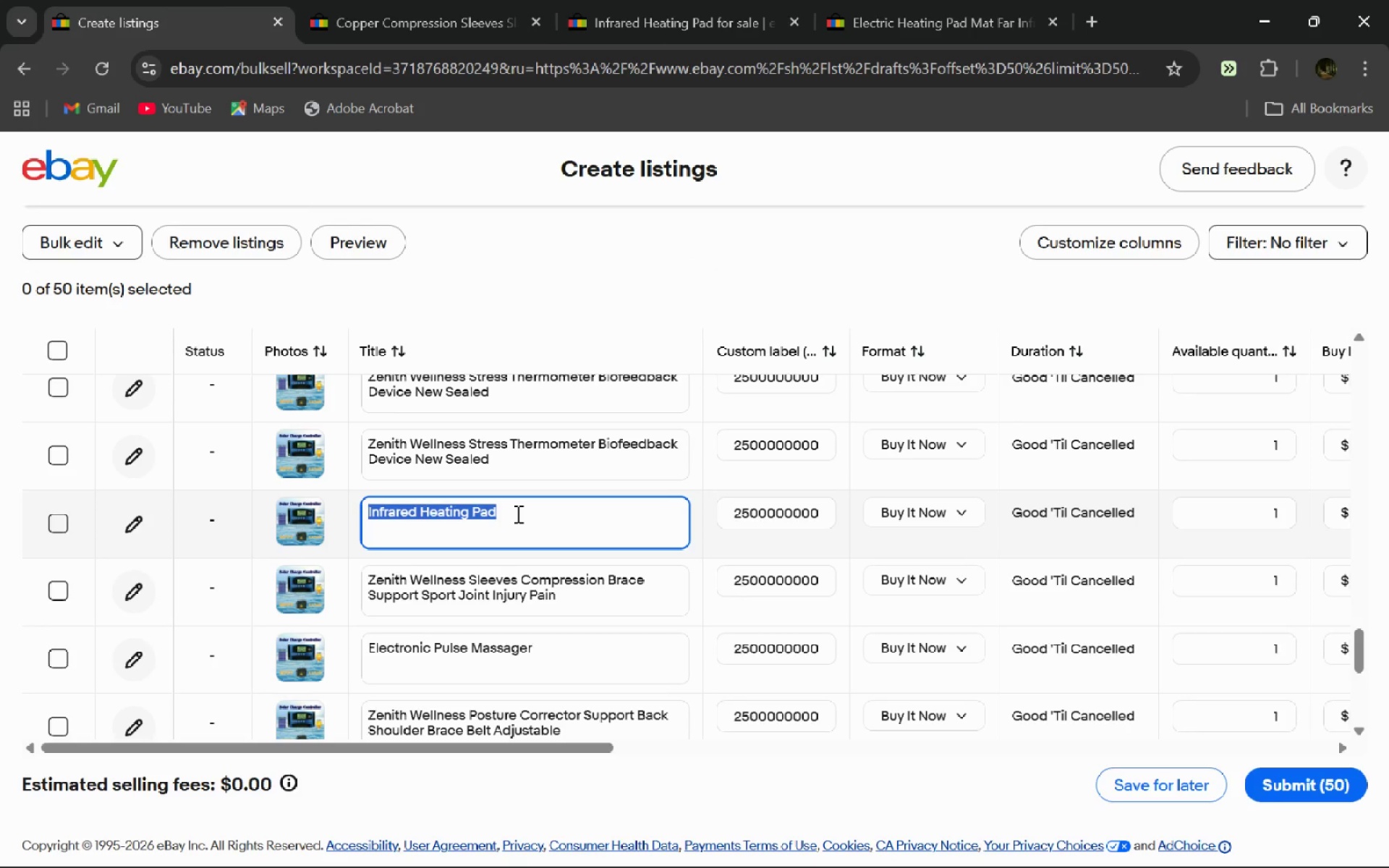 
key(Control+V)
 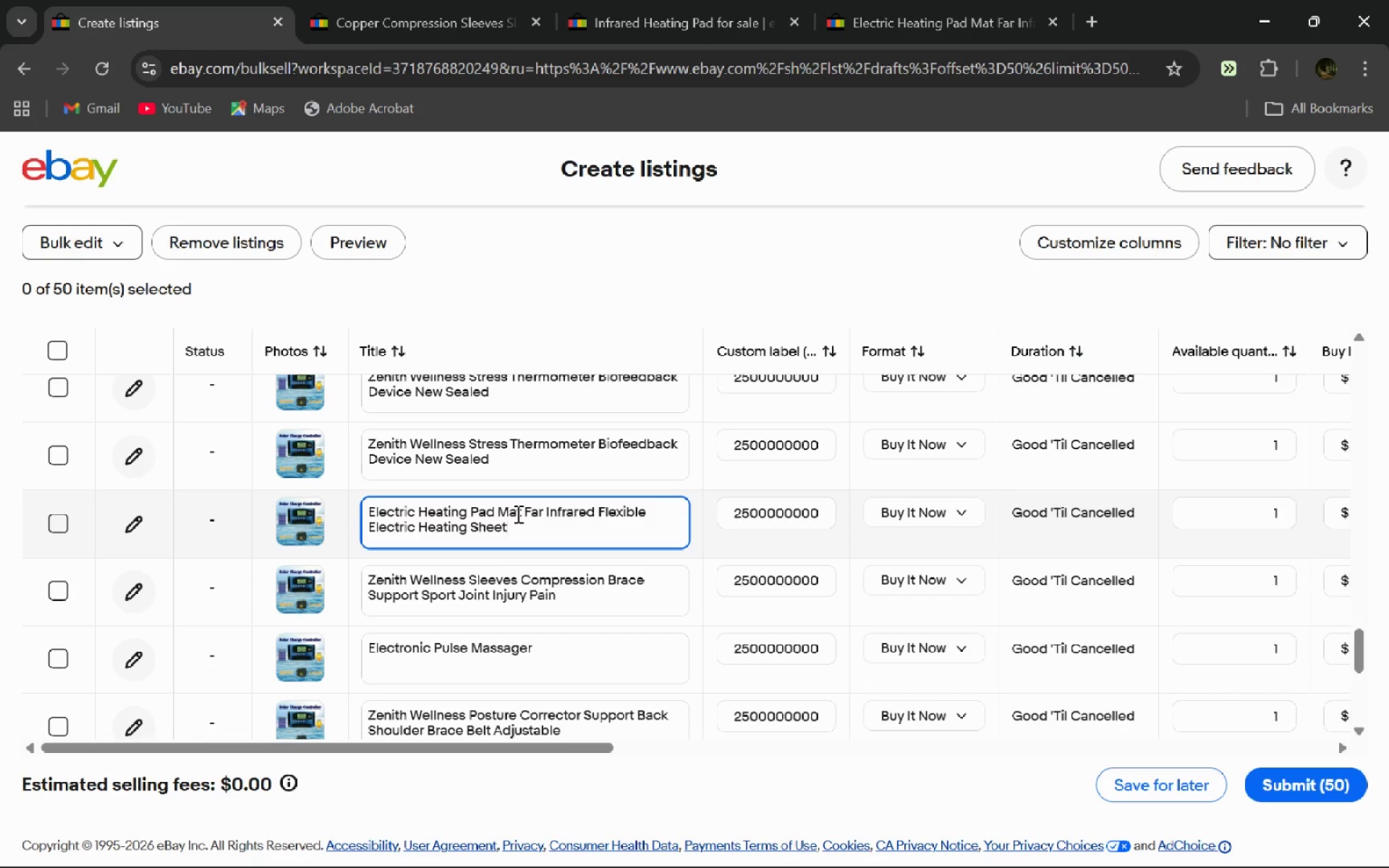 
wait(11.53)
 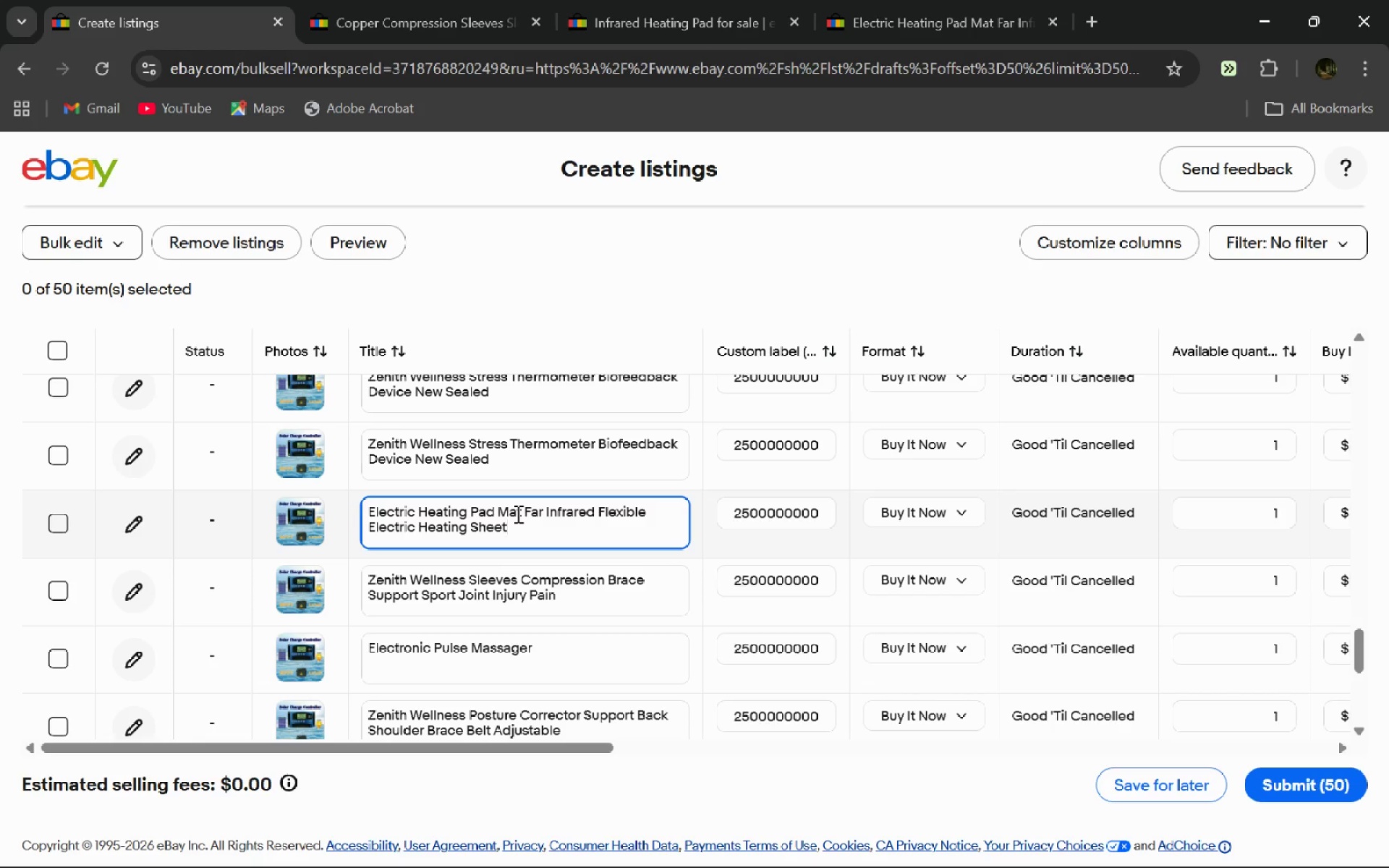 
left_click([556, 576])
 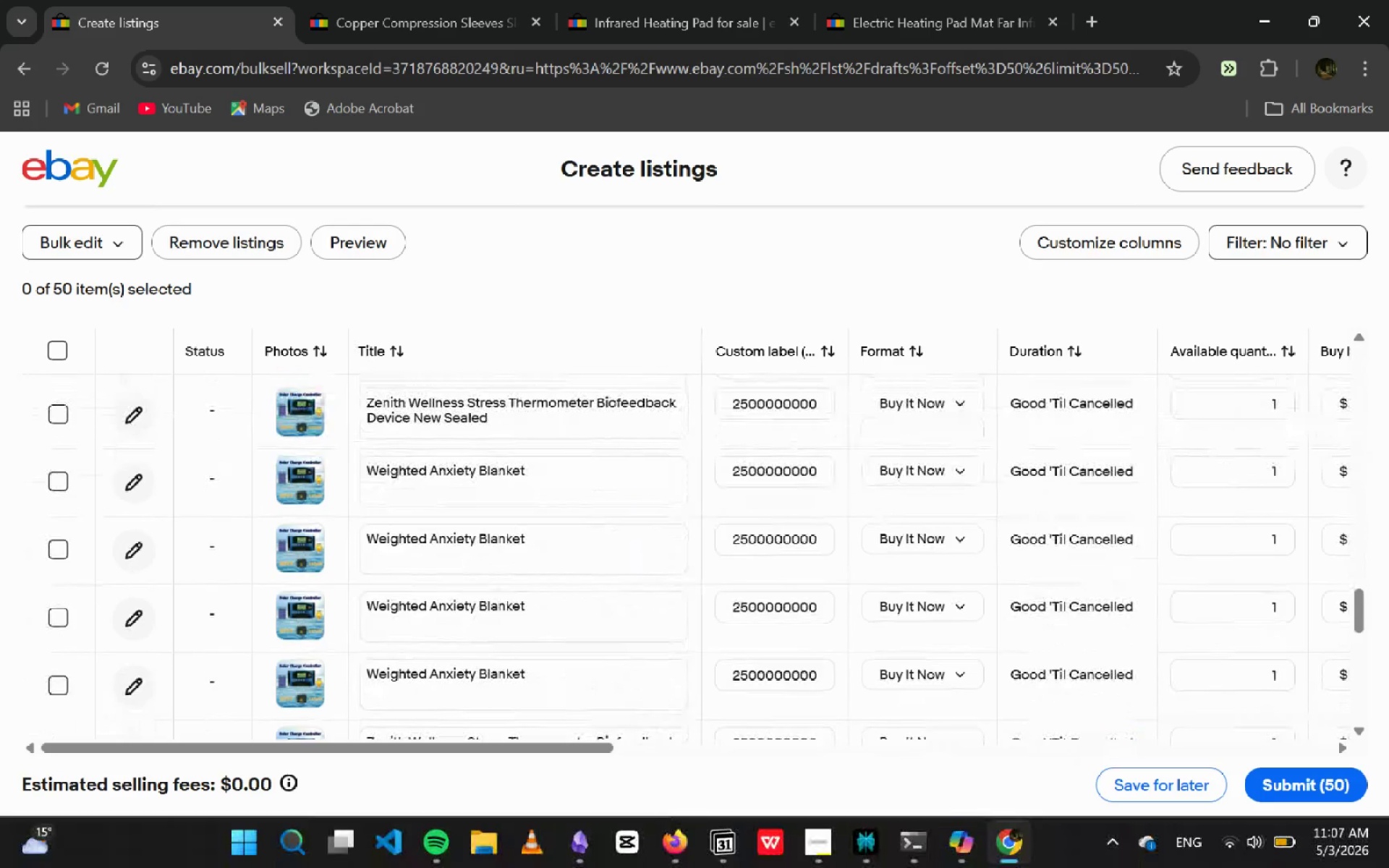 
wait(25.52)
 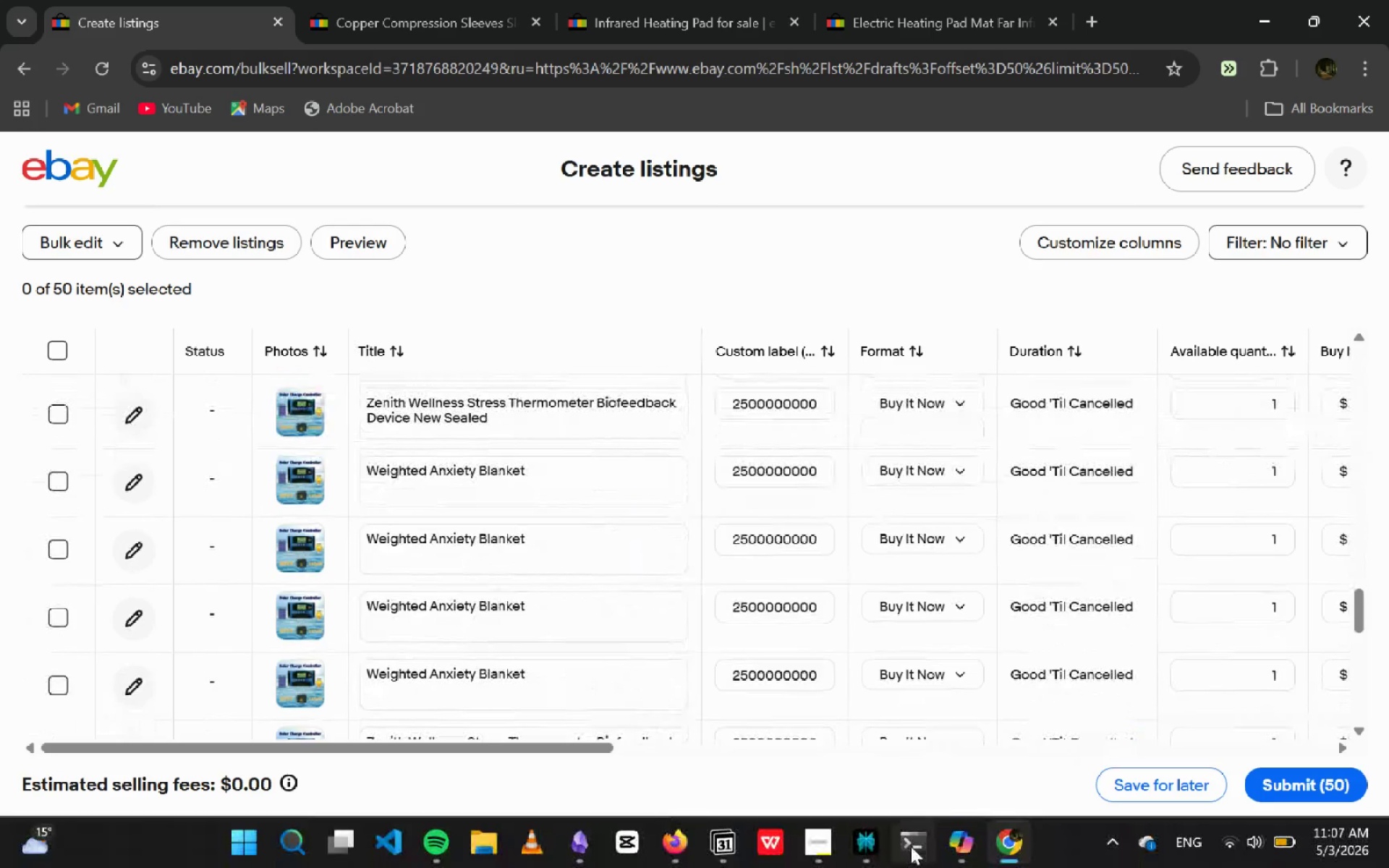 
key(Control+F)
 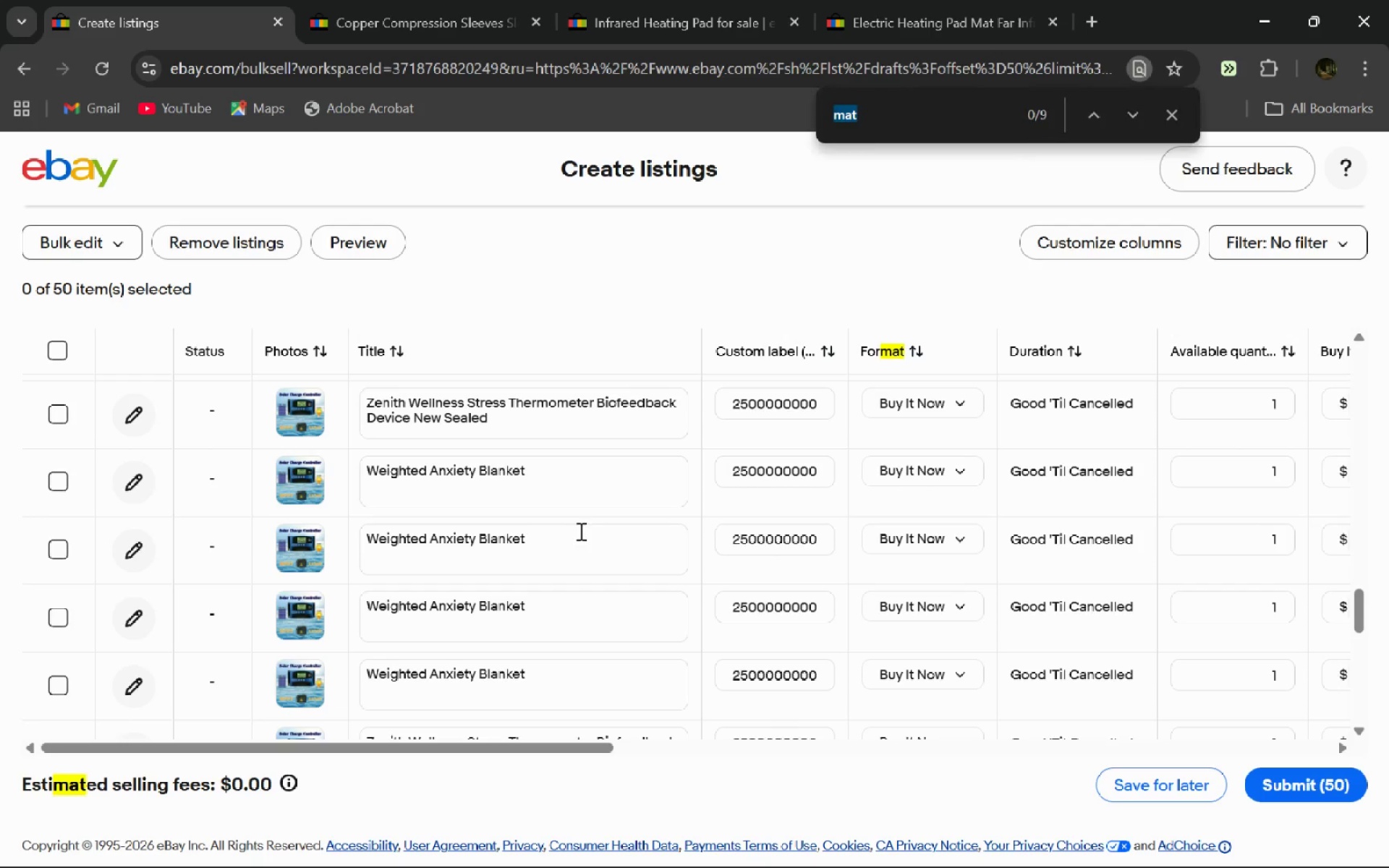 
key(Control+B)
 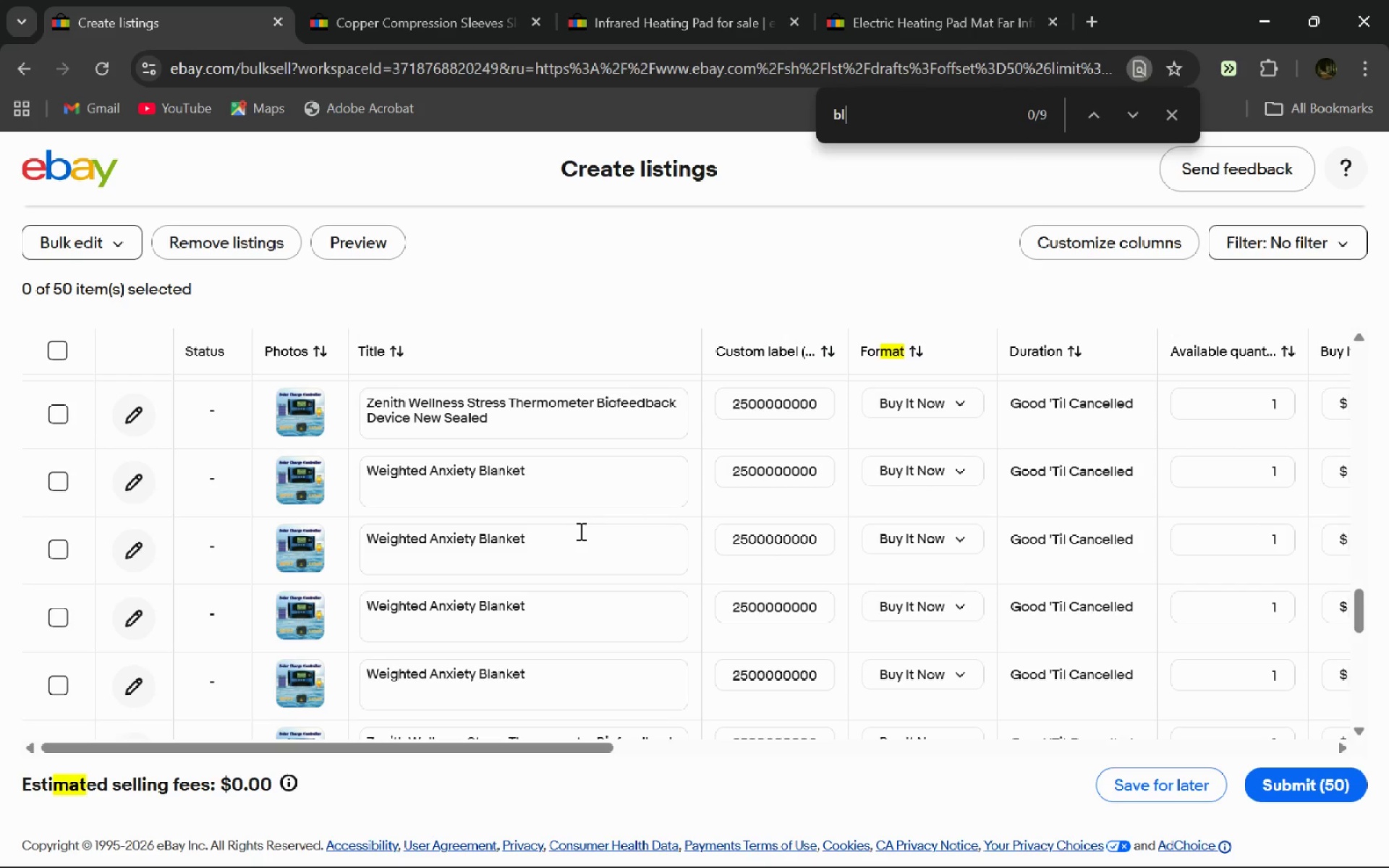 
type(lanket)
 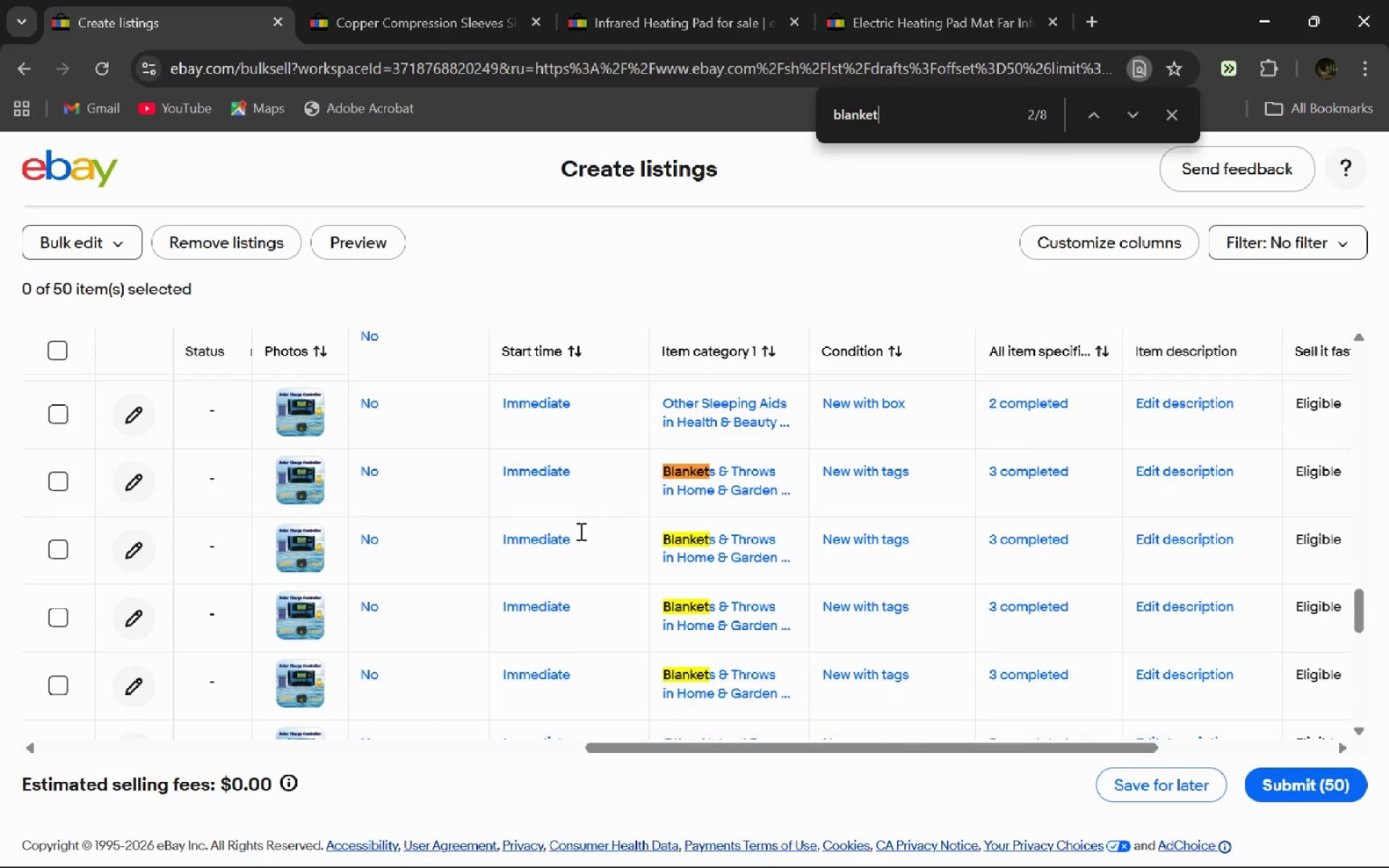 
key(Enter)
 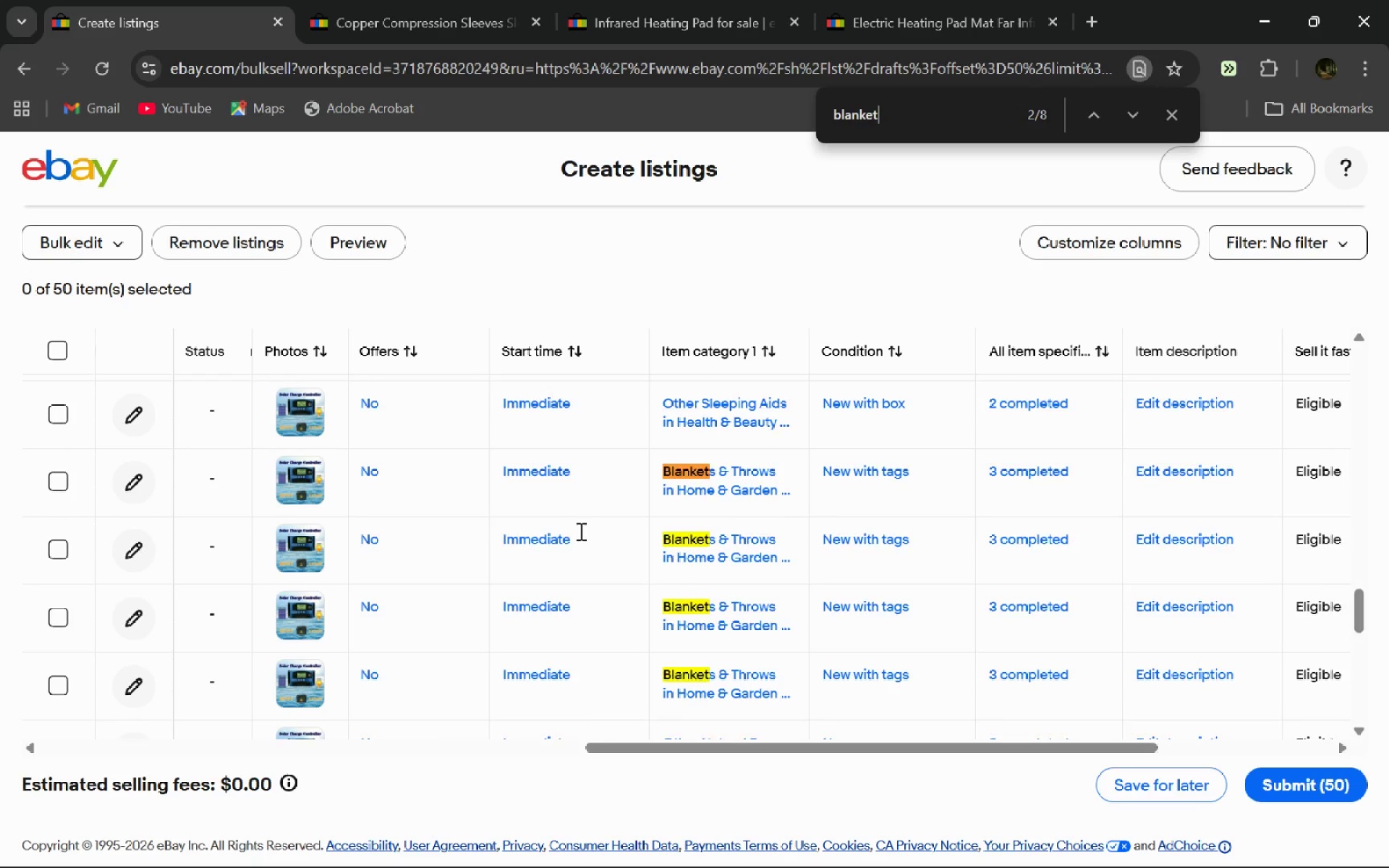 
key(Enter)
 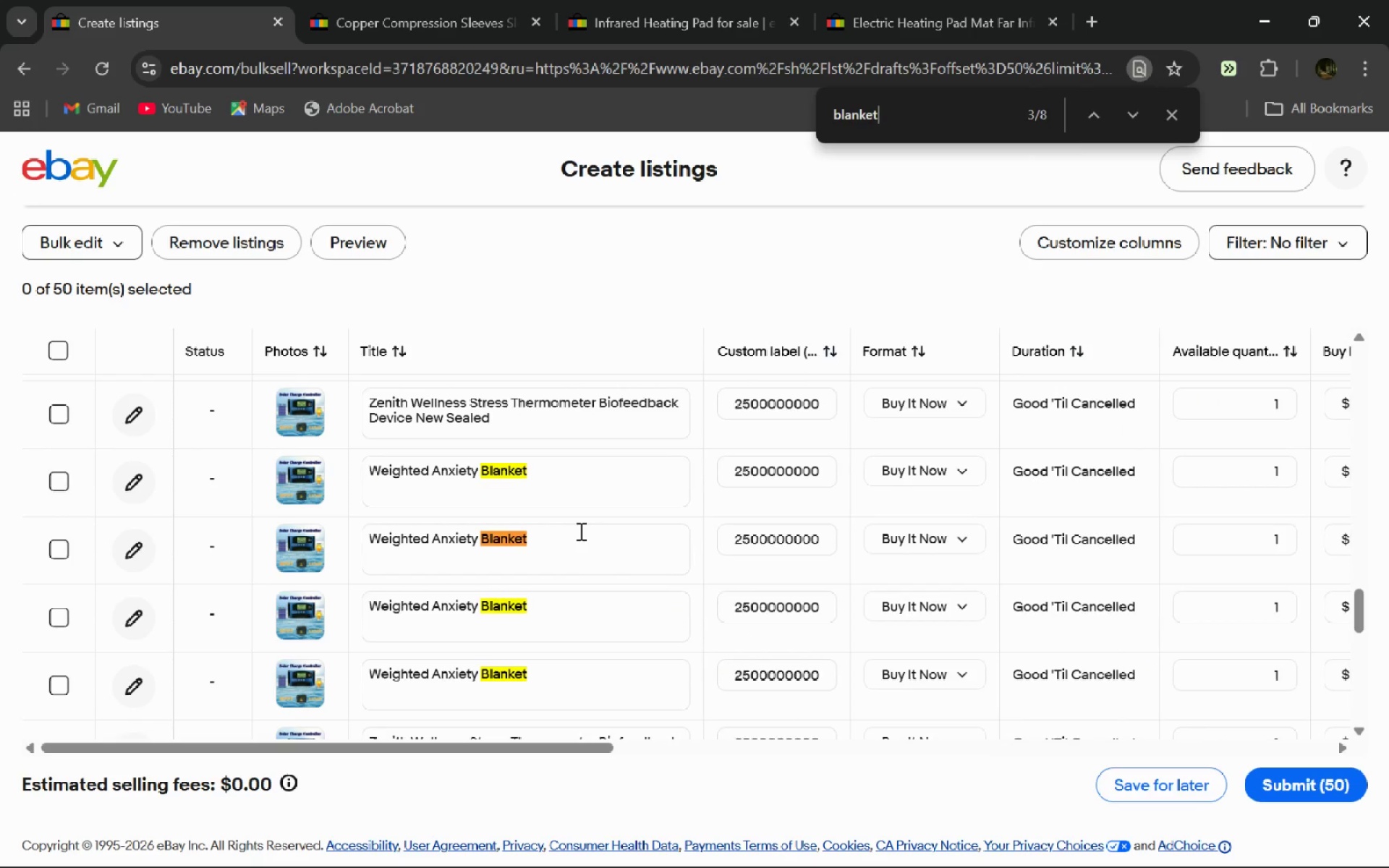 
key(Enter)
 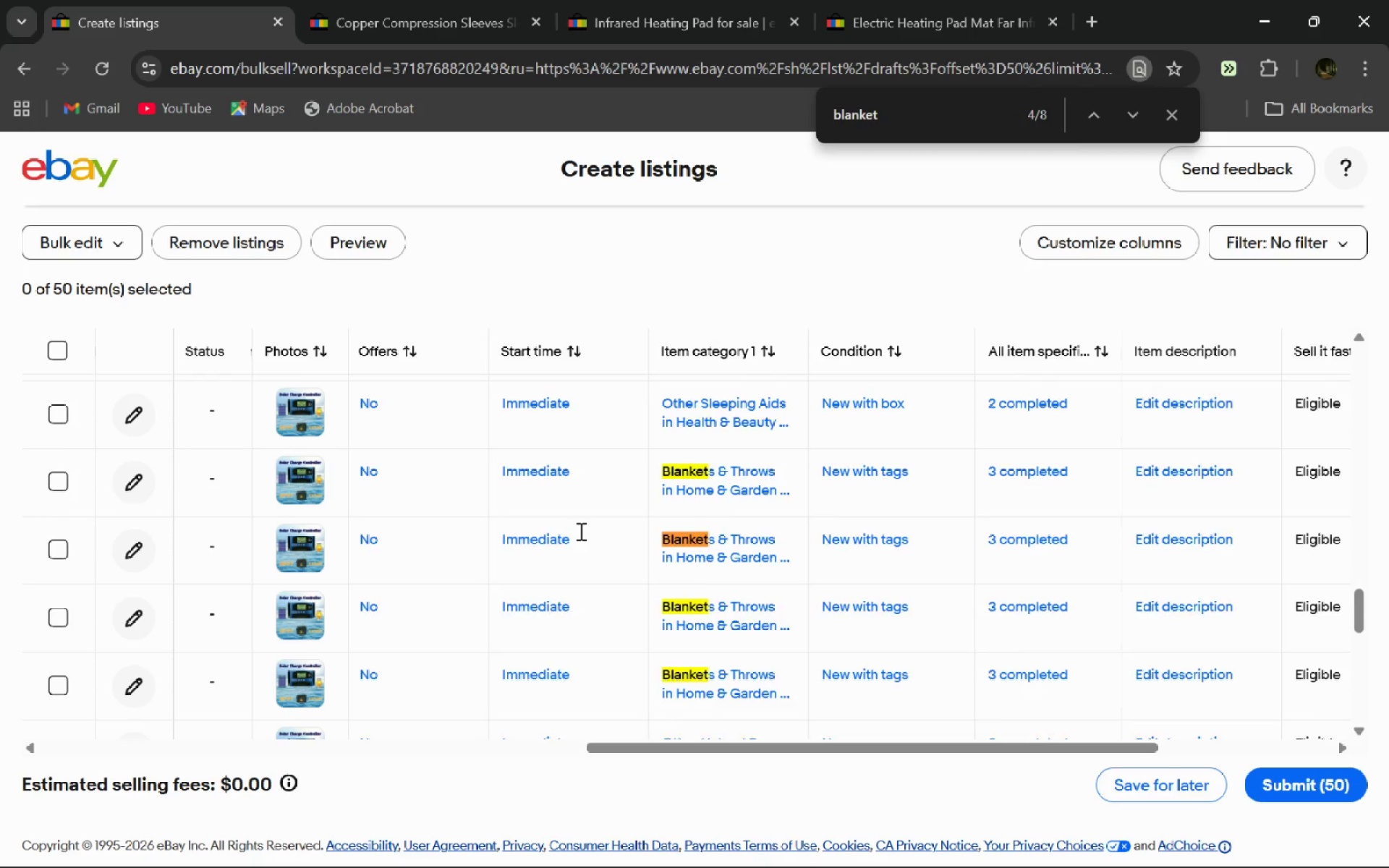 
key(Enter)
 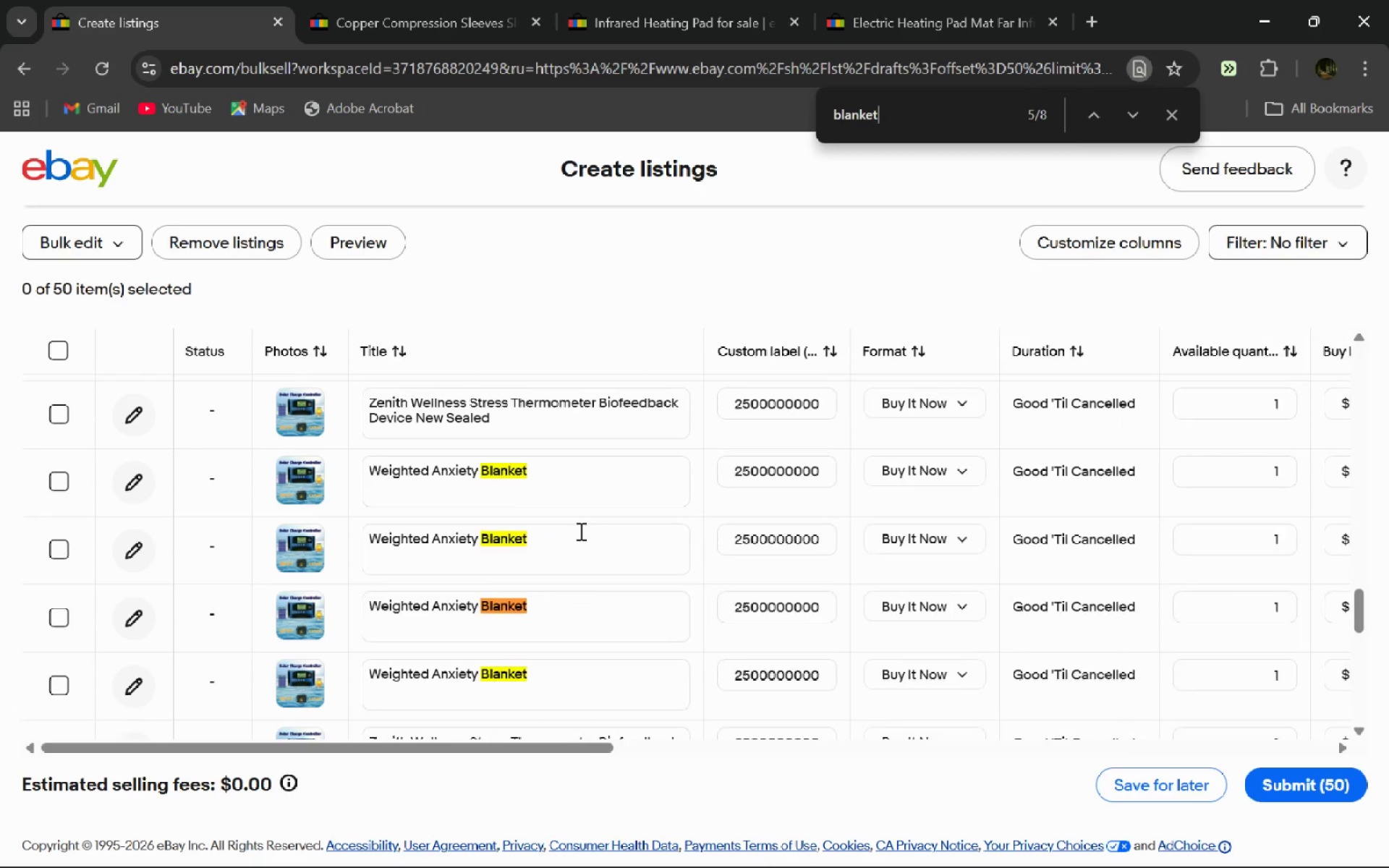 
key(Enter)
 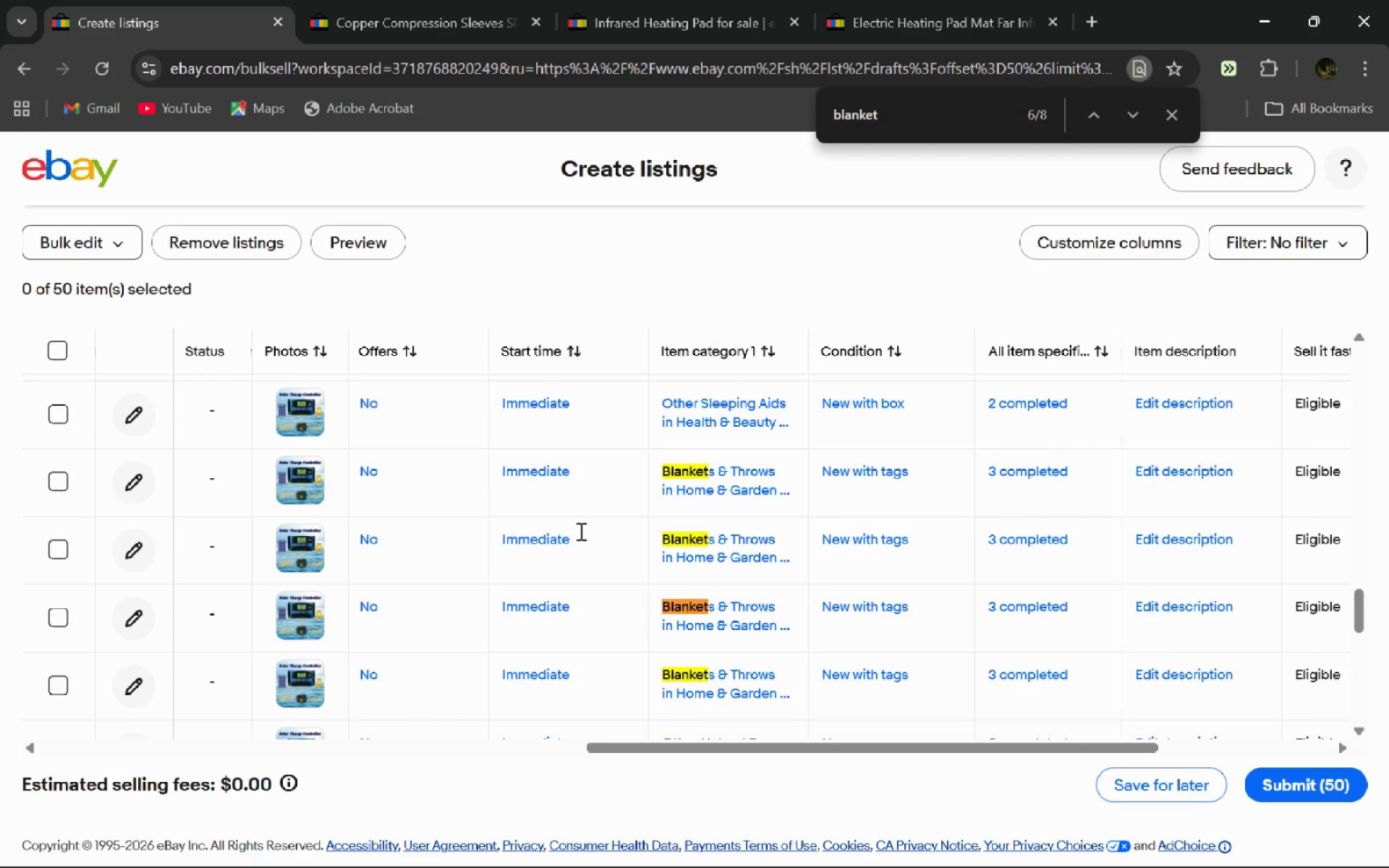 
key(Enter)
 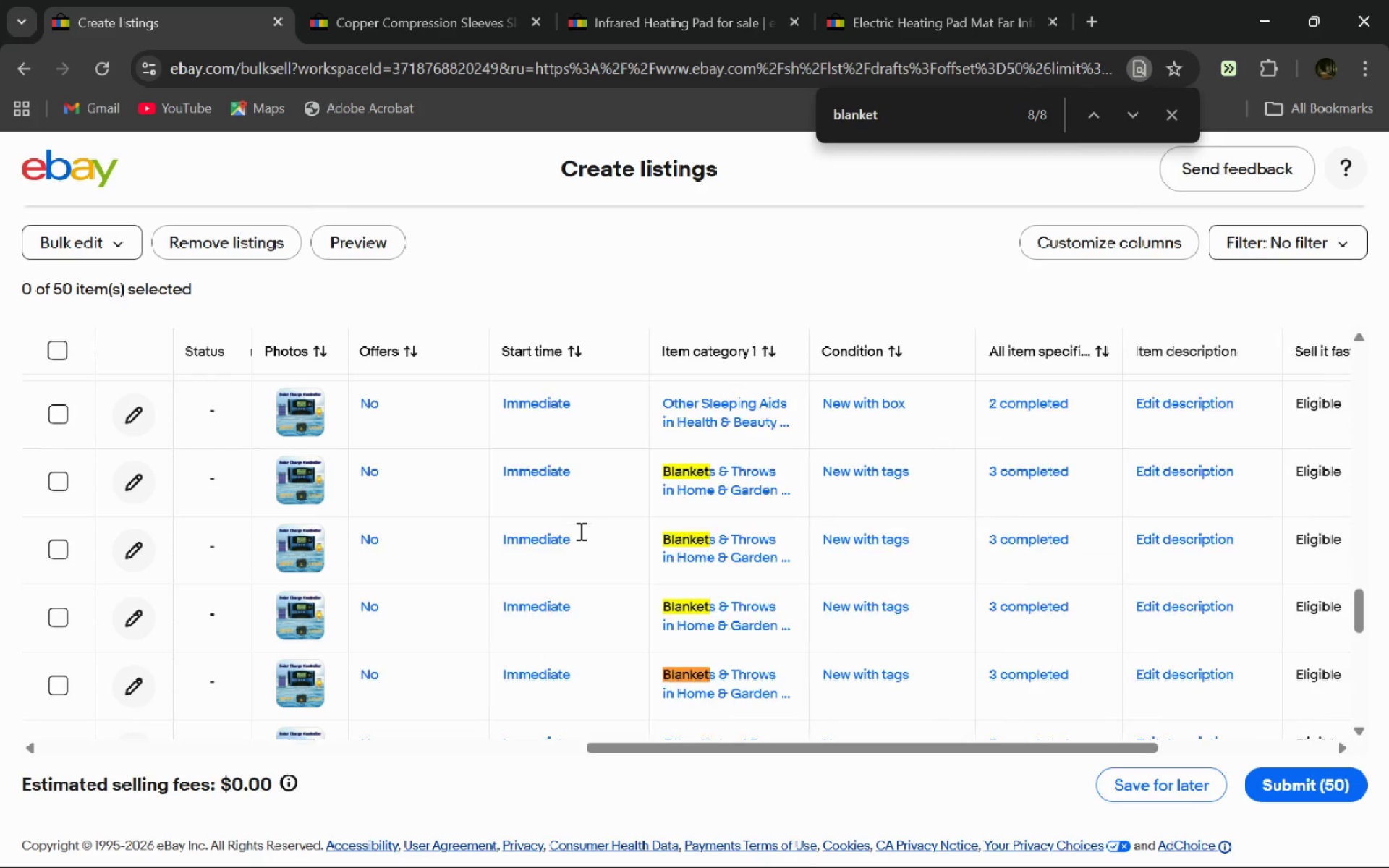 
key(Enter)
 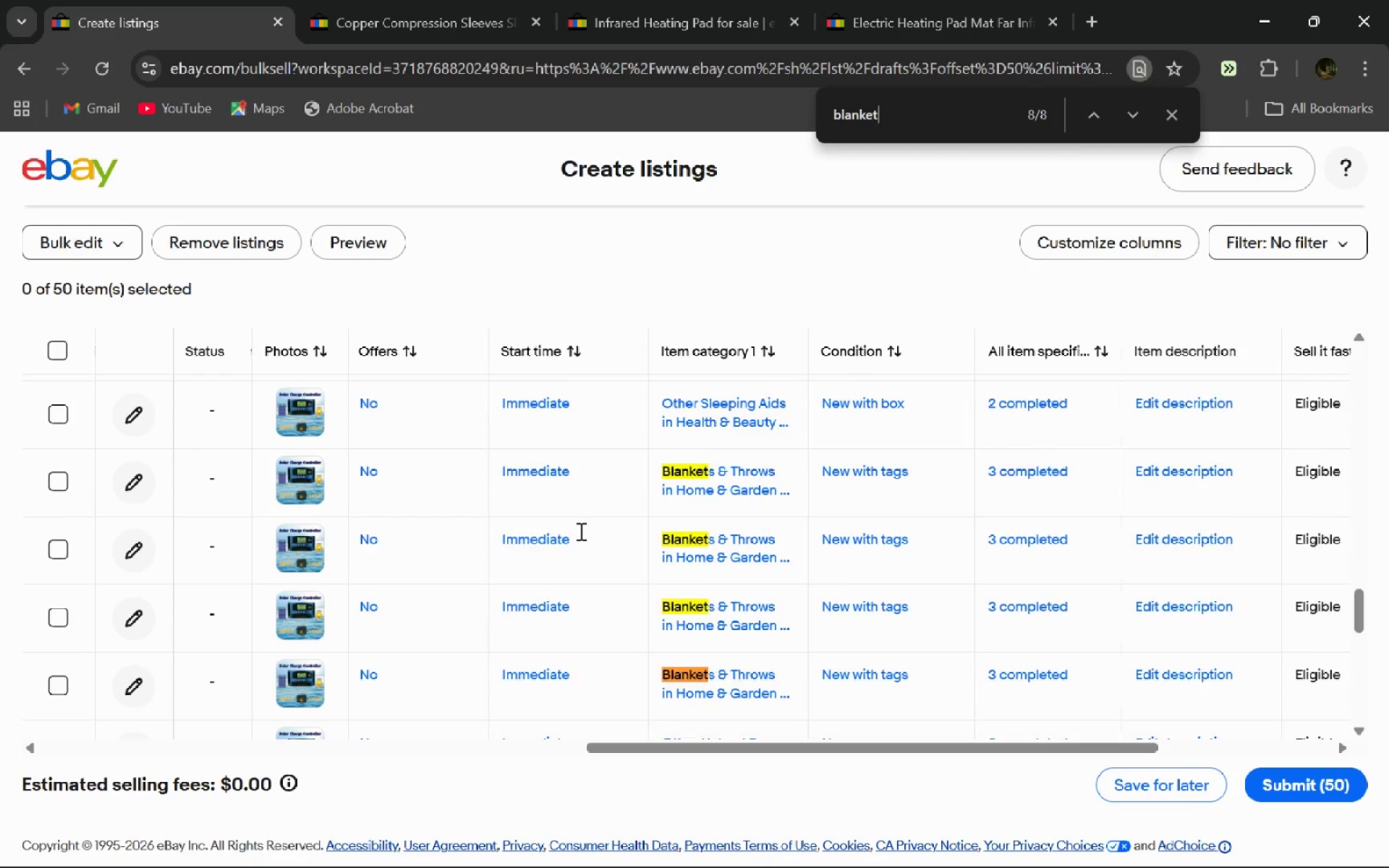 
key(Enter)
 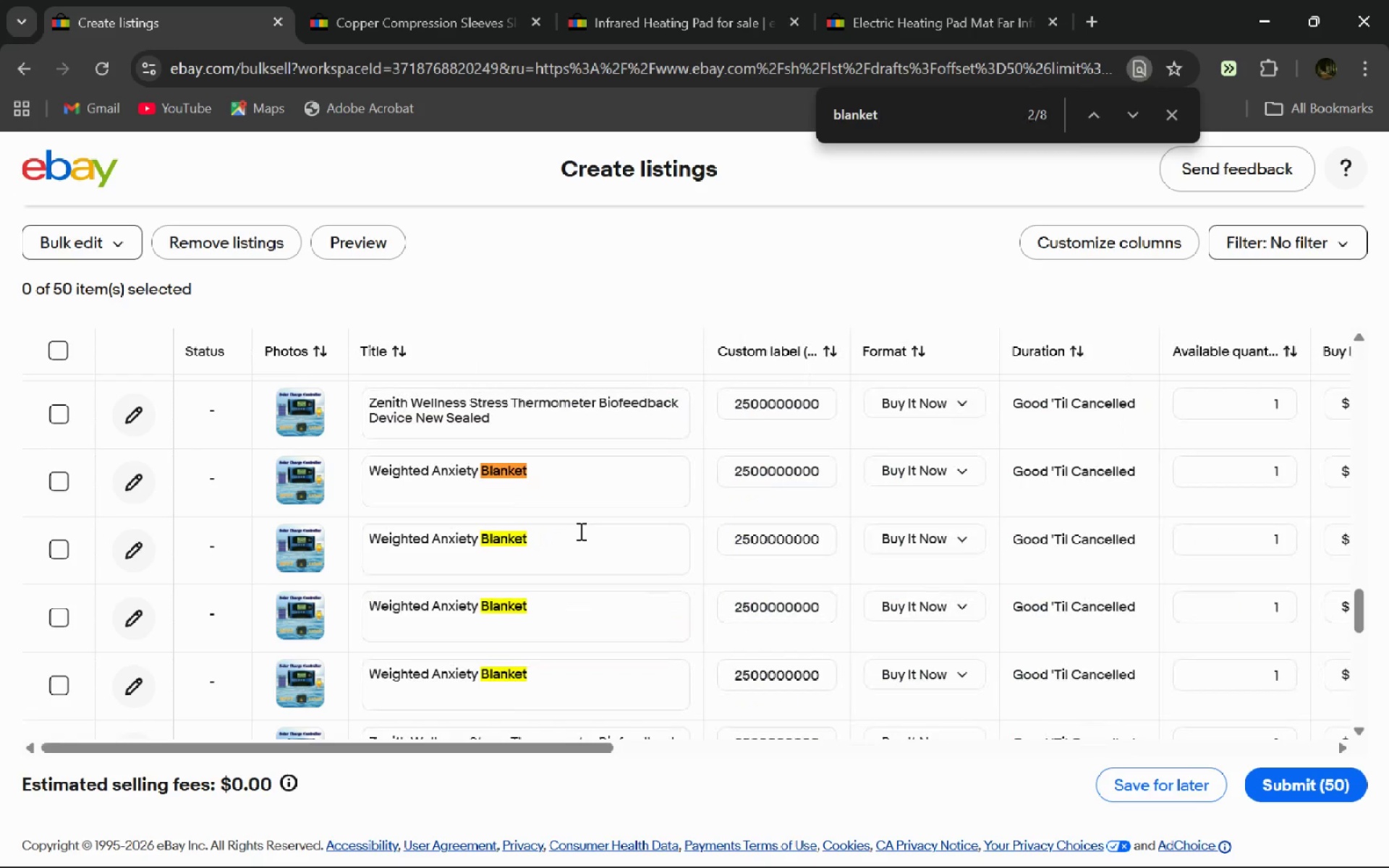 
key(Enter)
 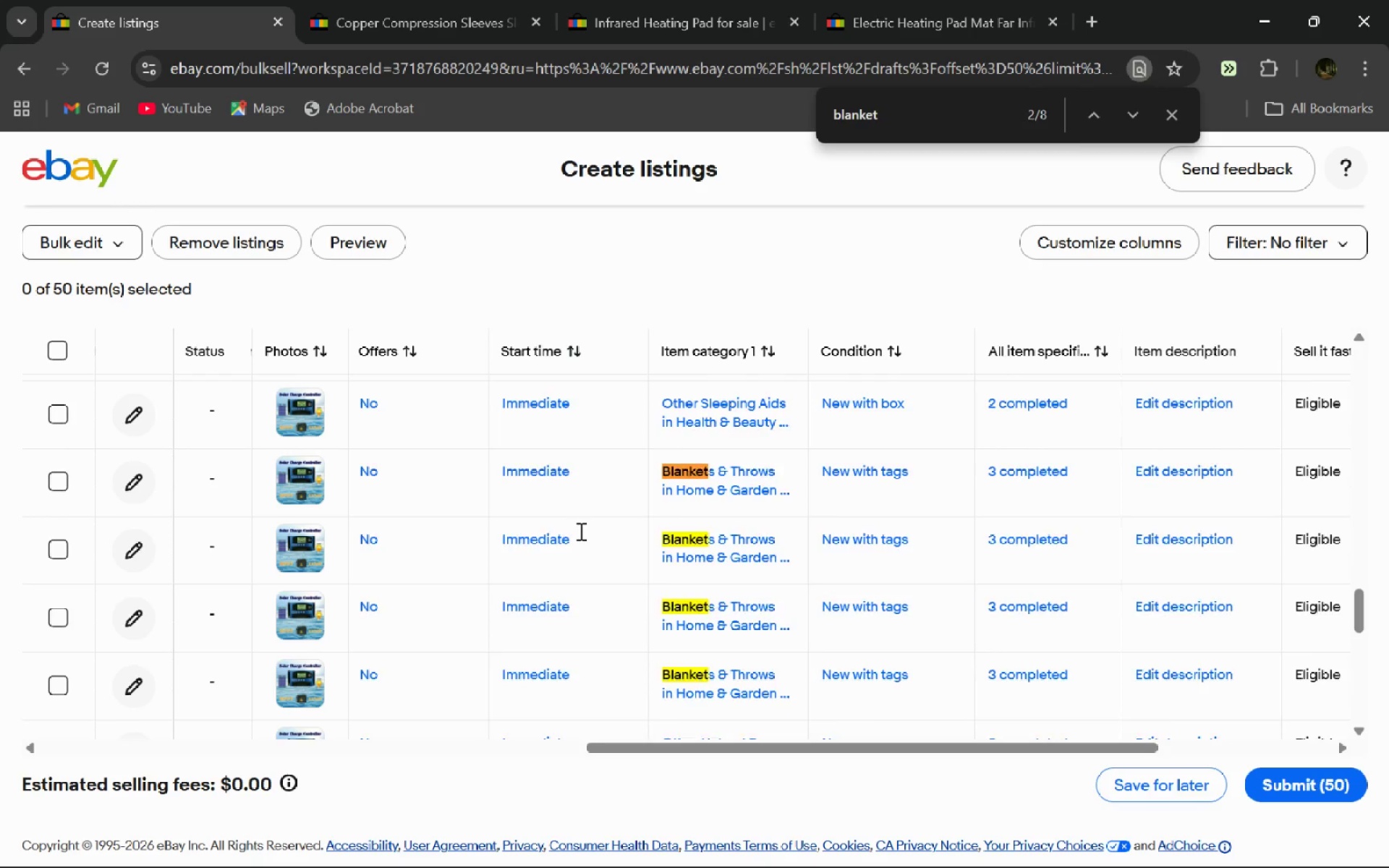 
key(Enter)
 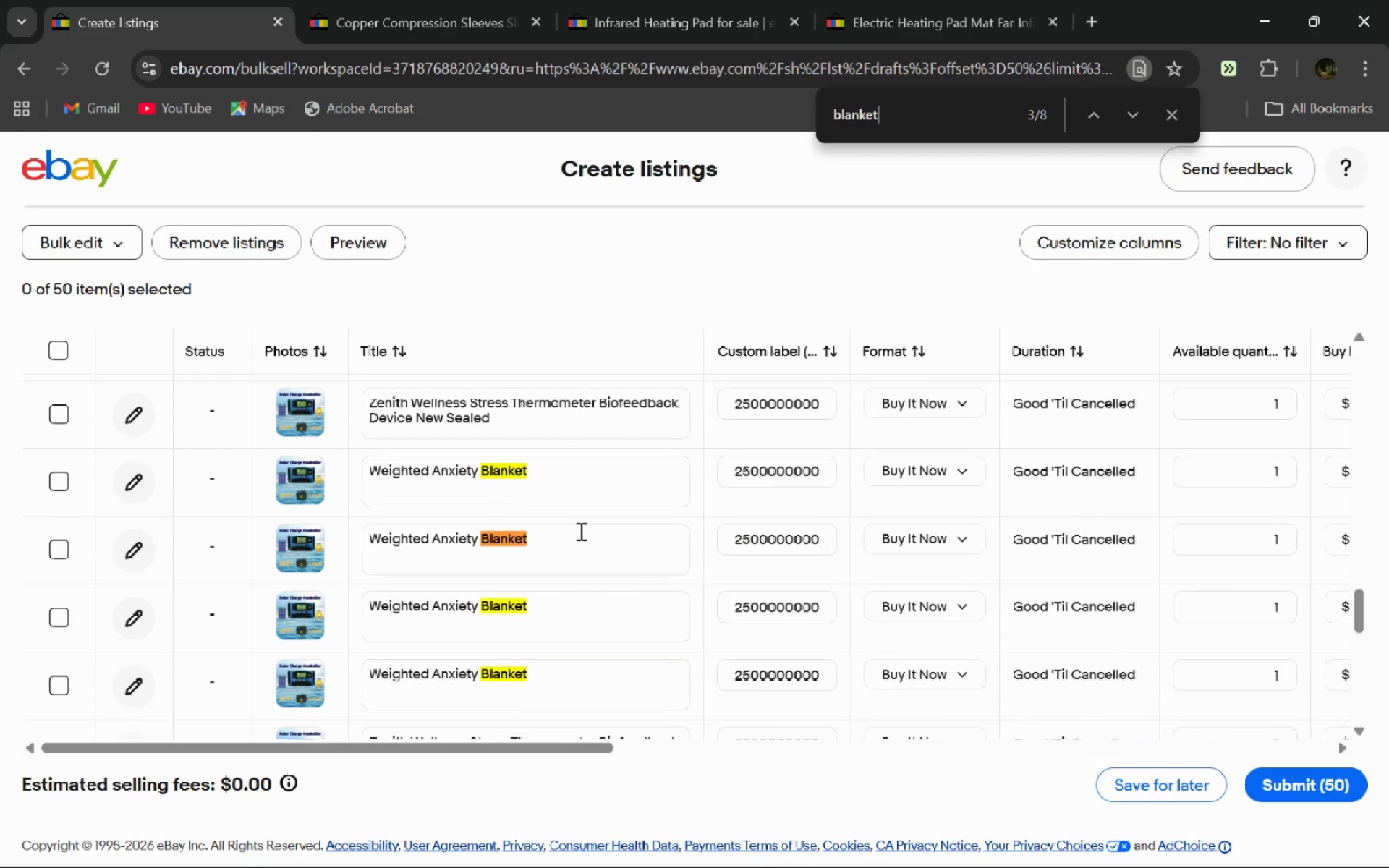 
key(Enter)
 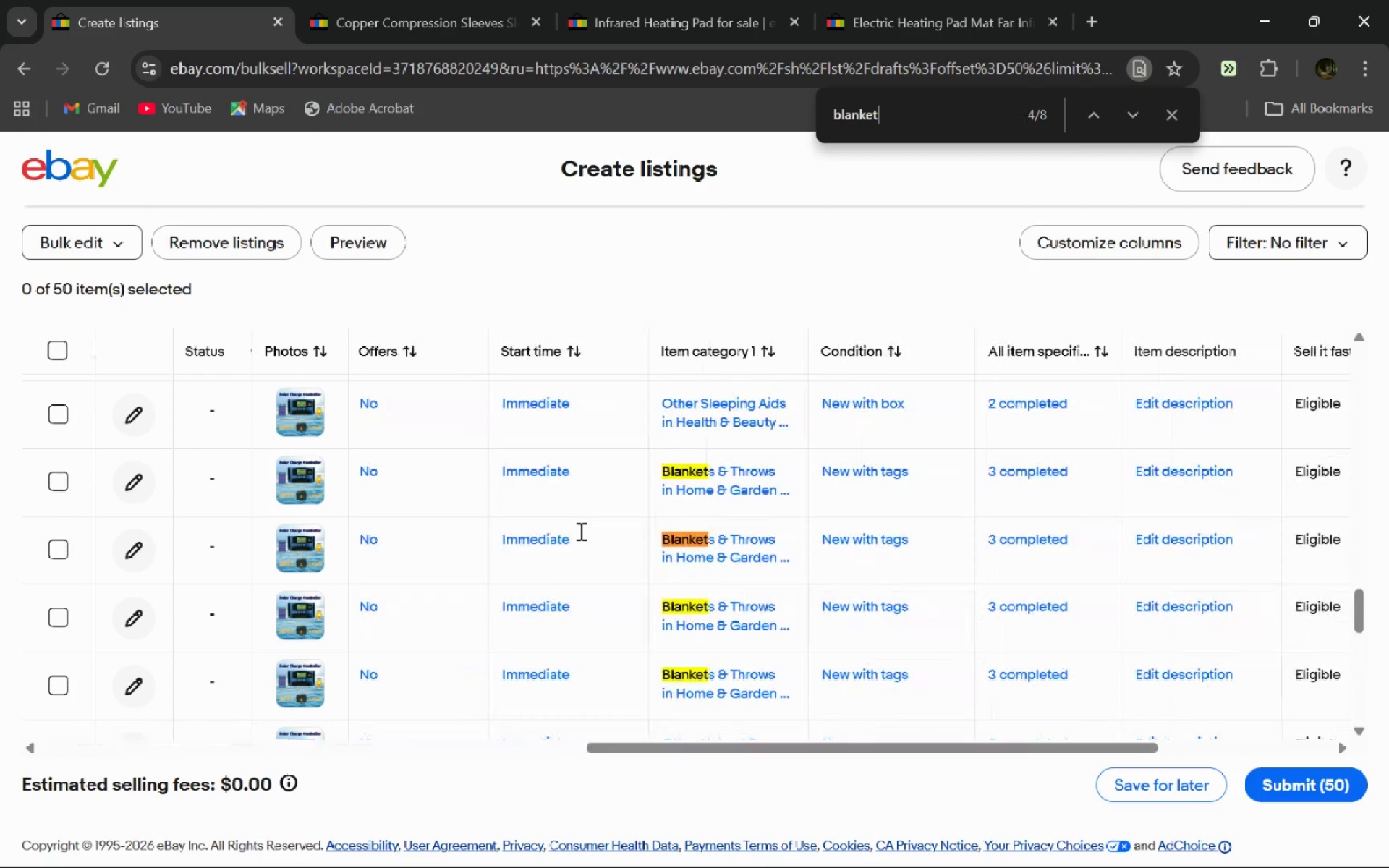 
key(Enter)
 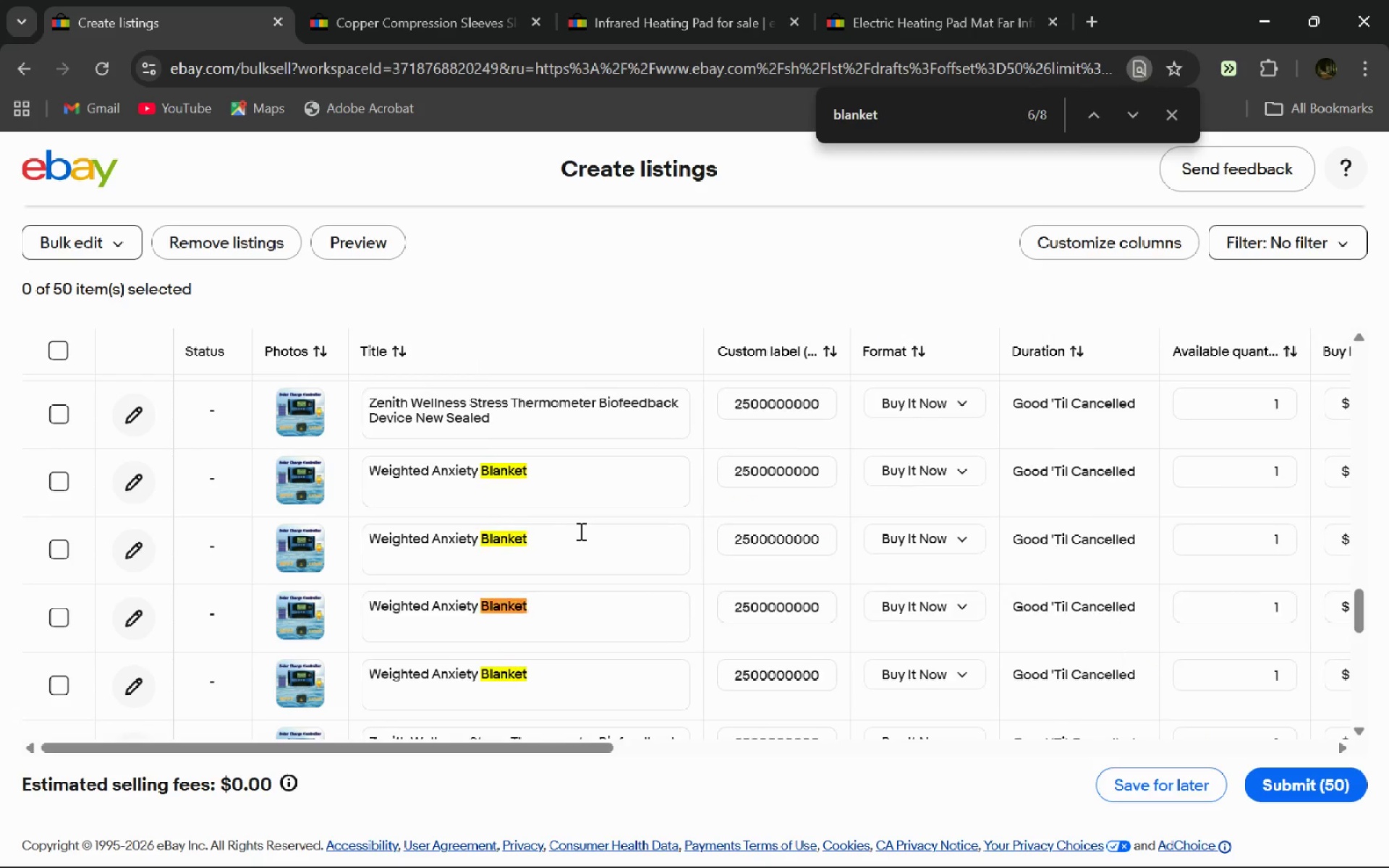 
key(Enter)
 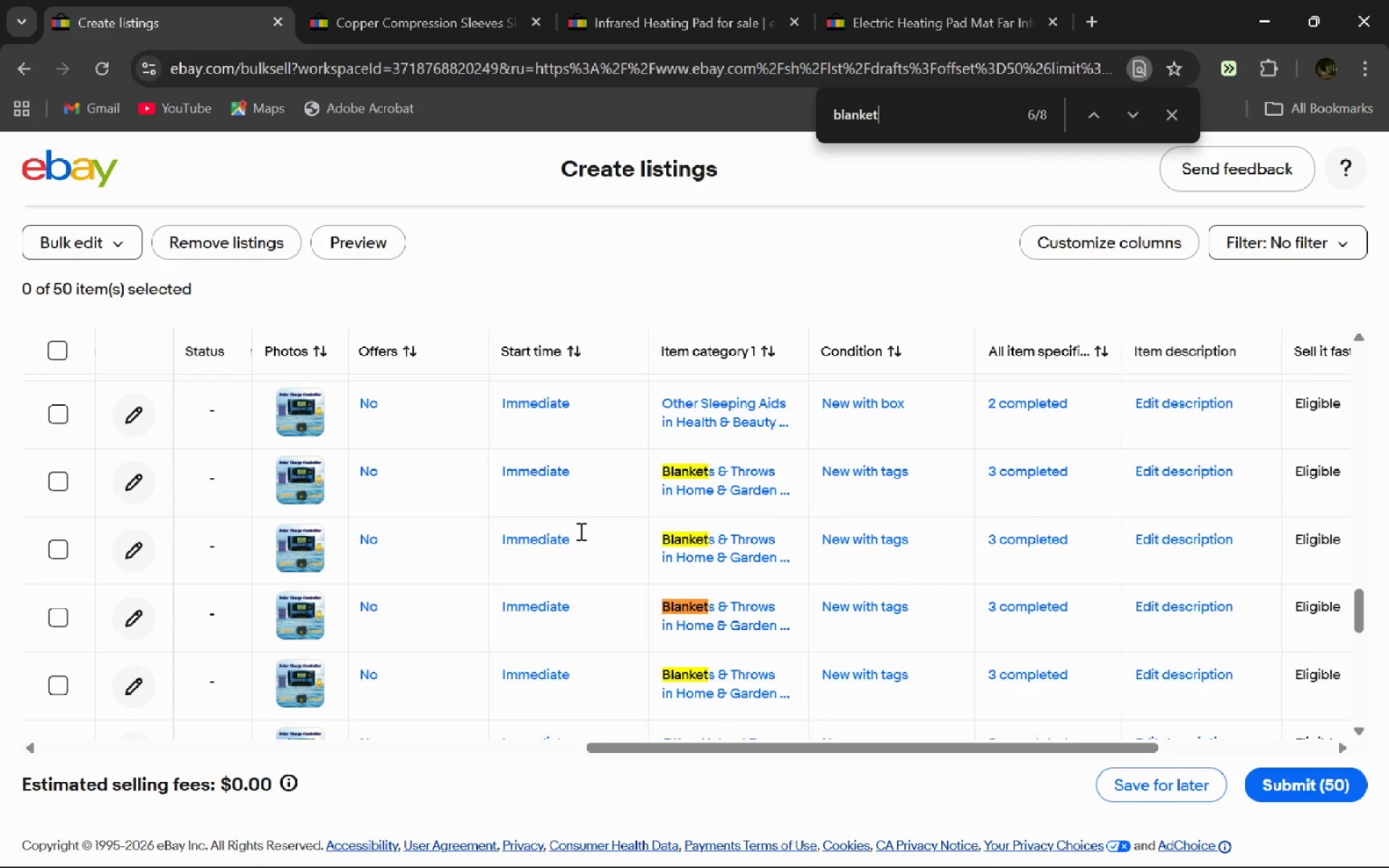 
key(Enter)
 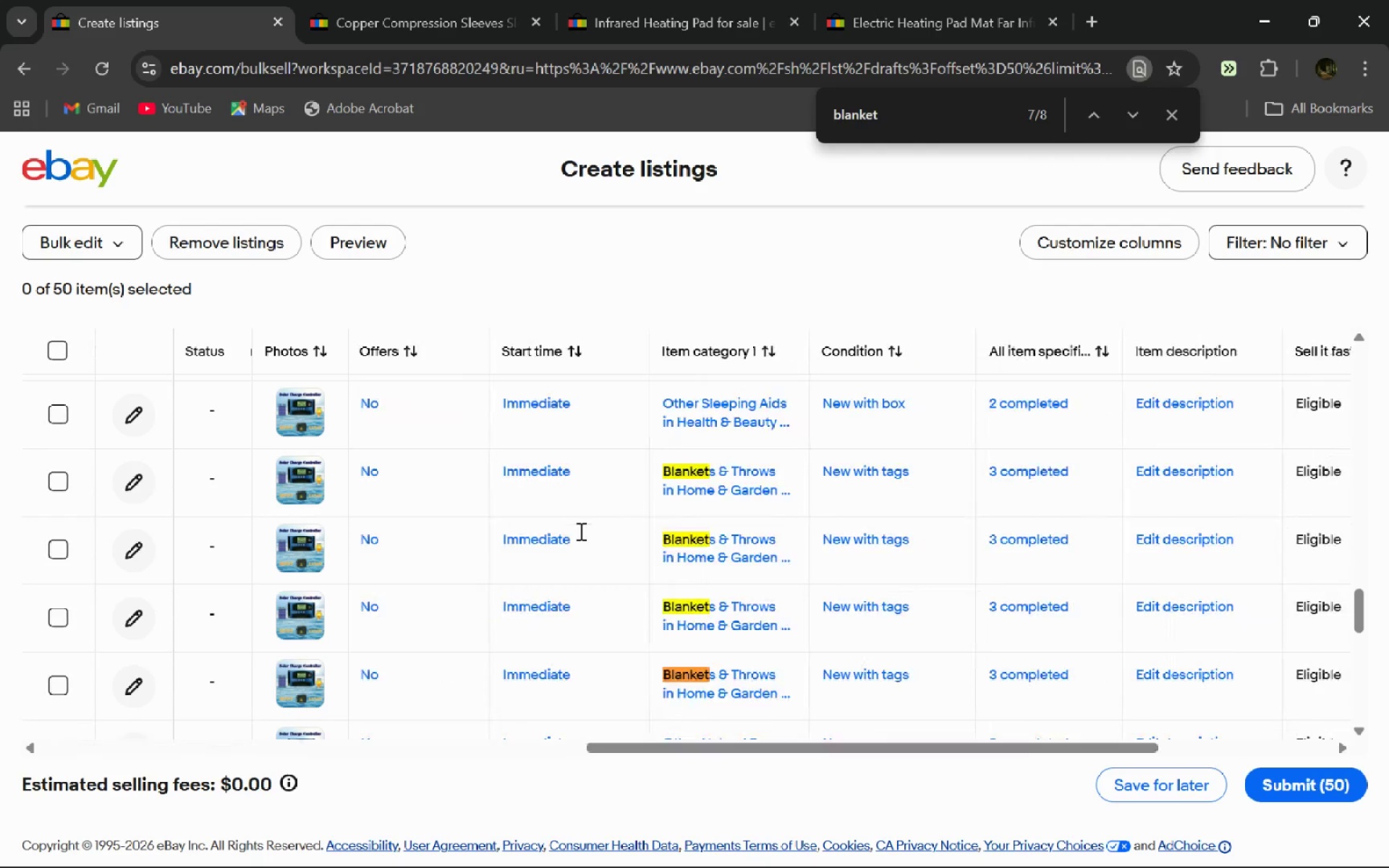 
key(Enter)
 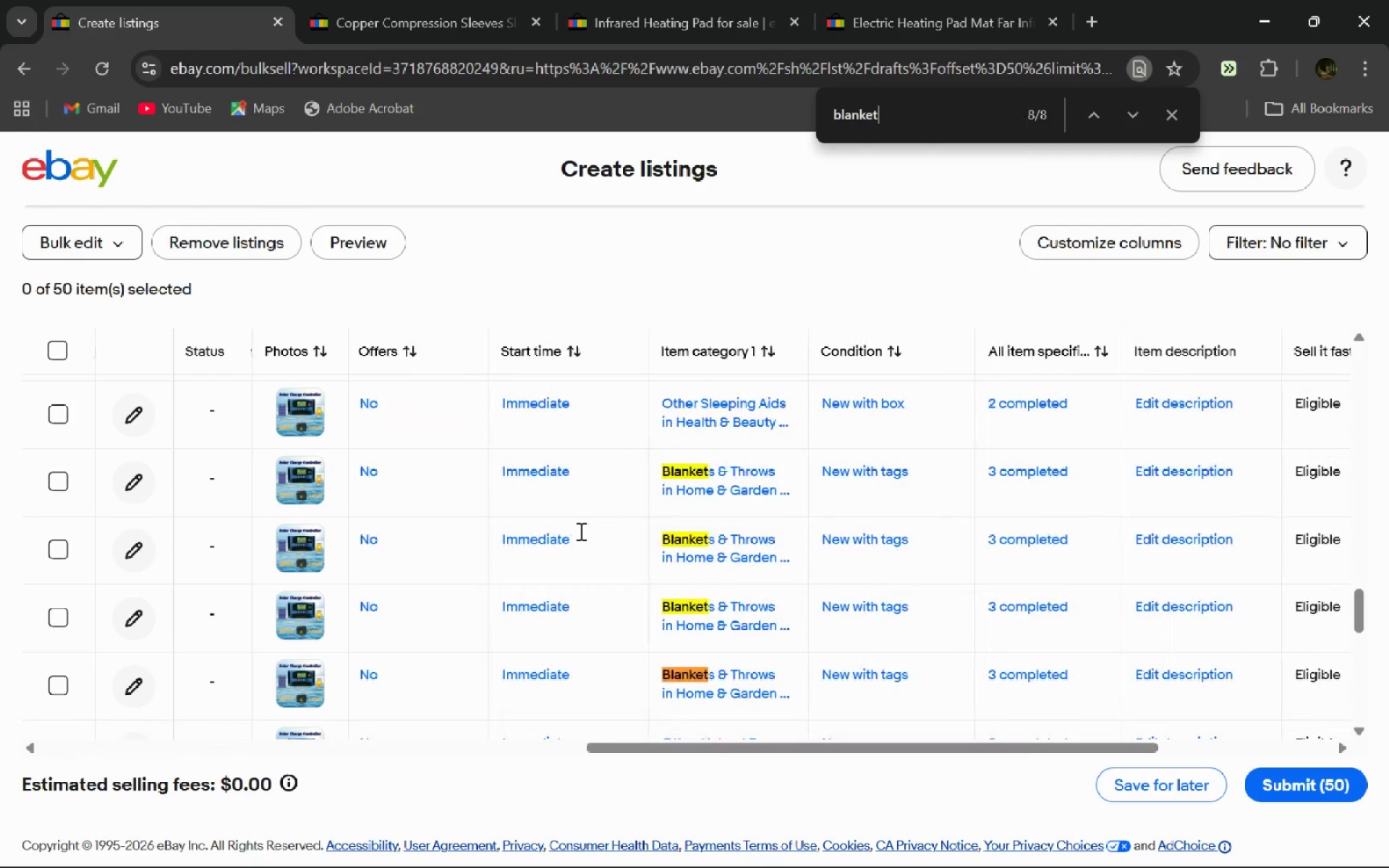 
key(Enter)
 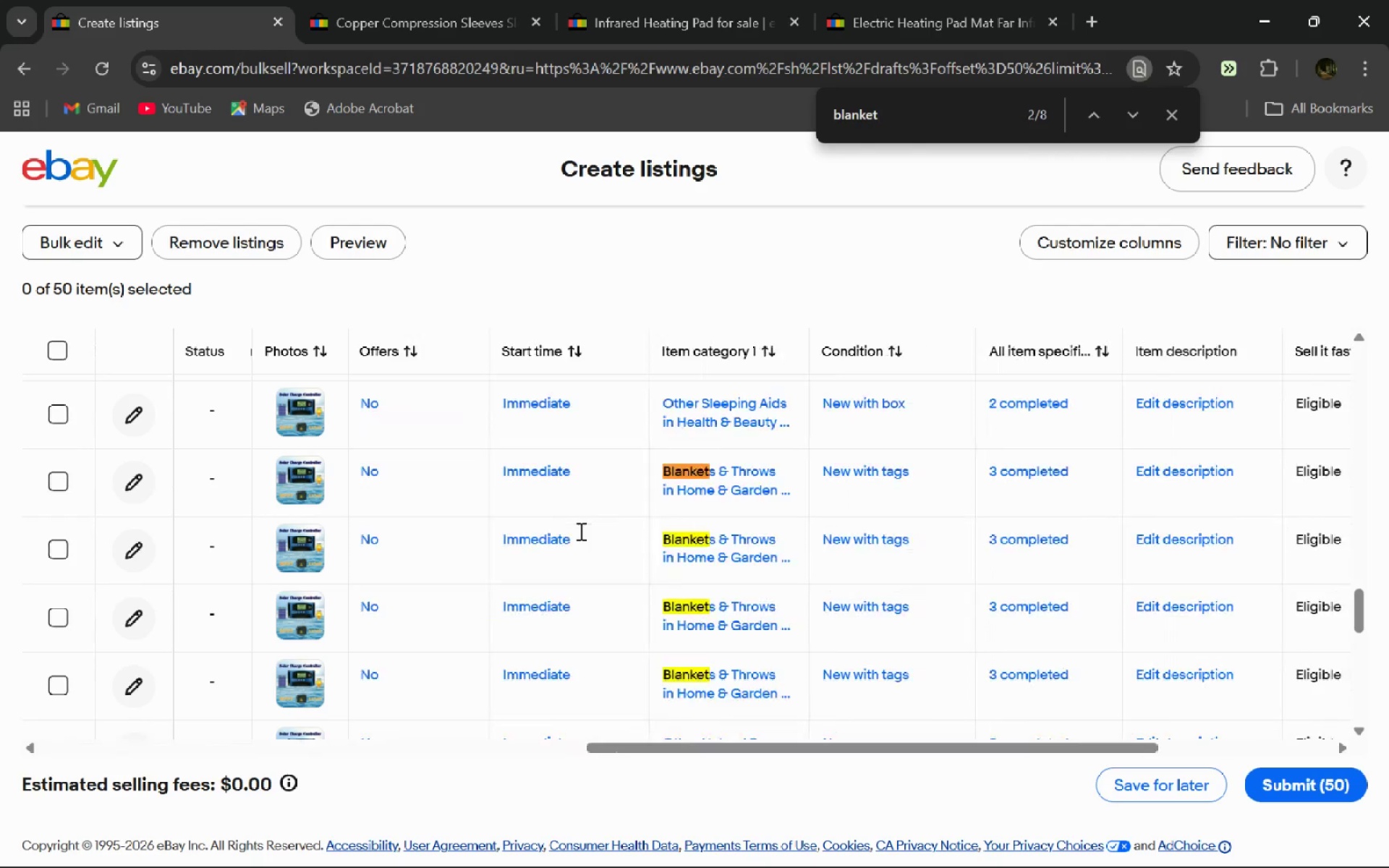 
key(Enter)
 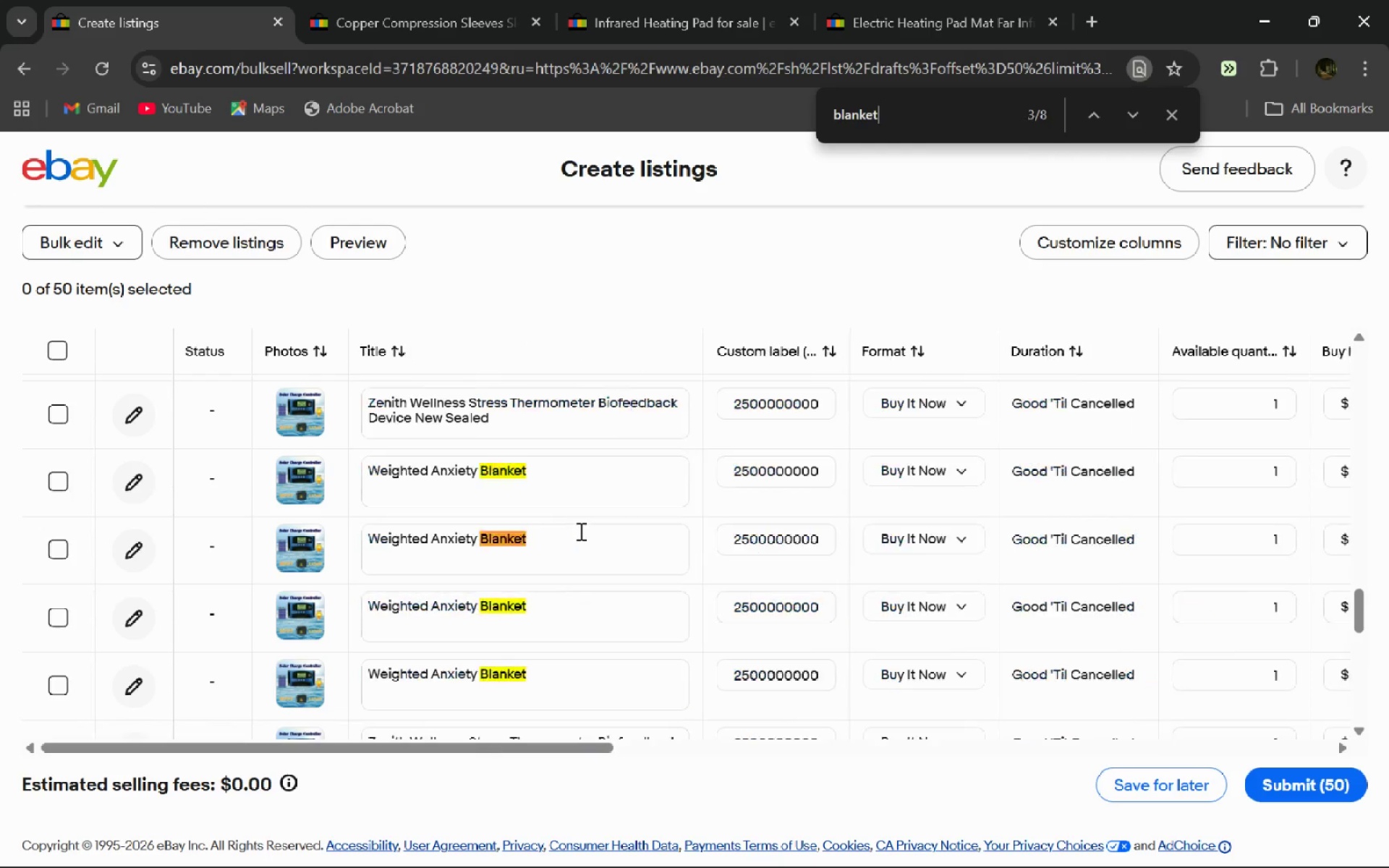 
key(Enter)
 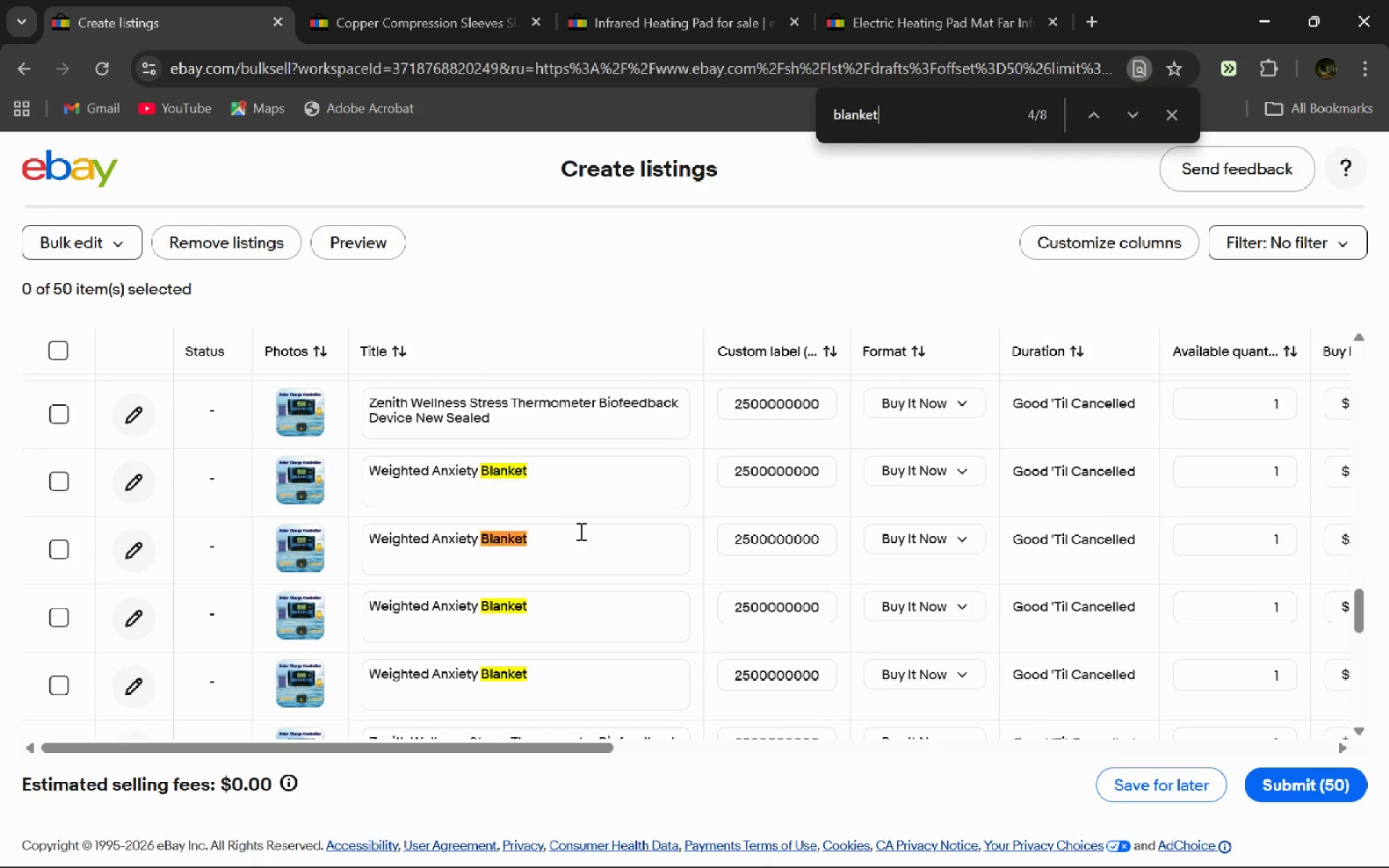 
key(Enter)
 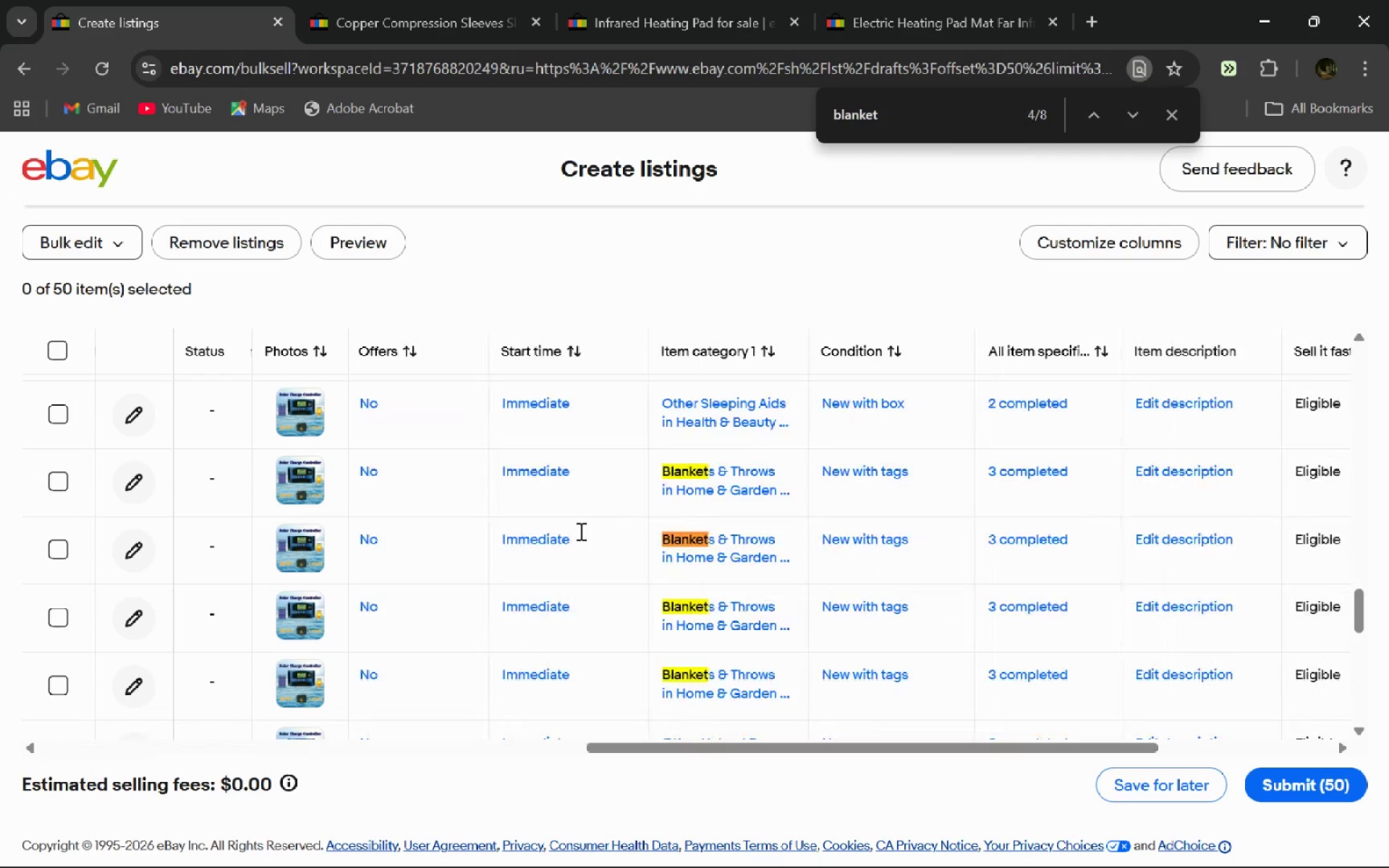 
key(Enter)
 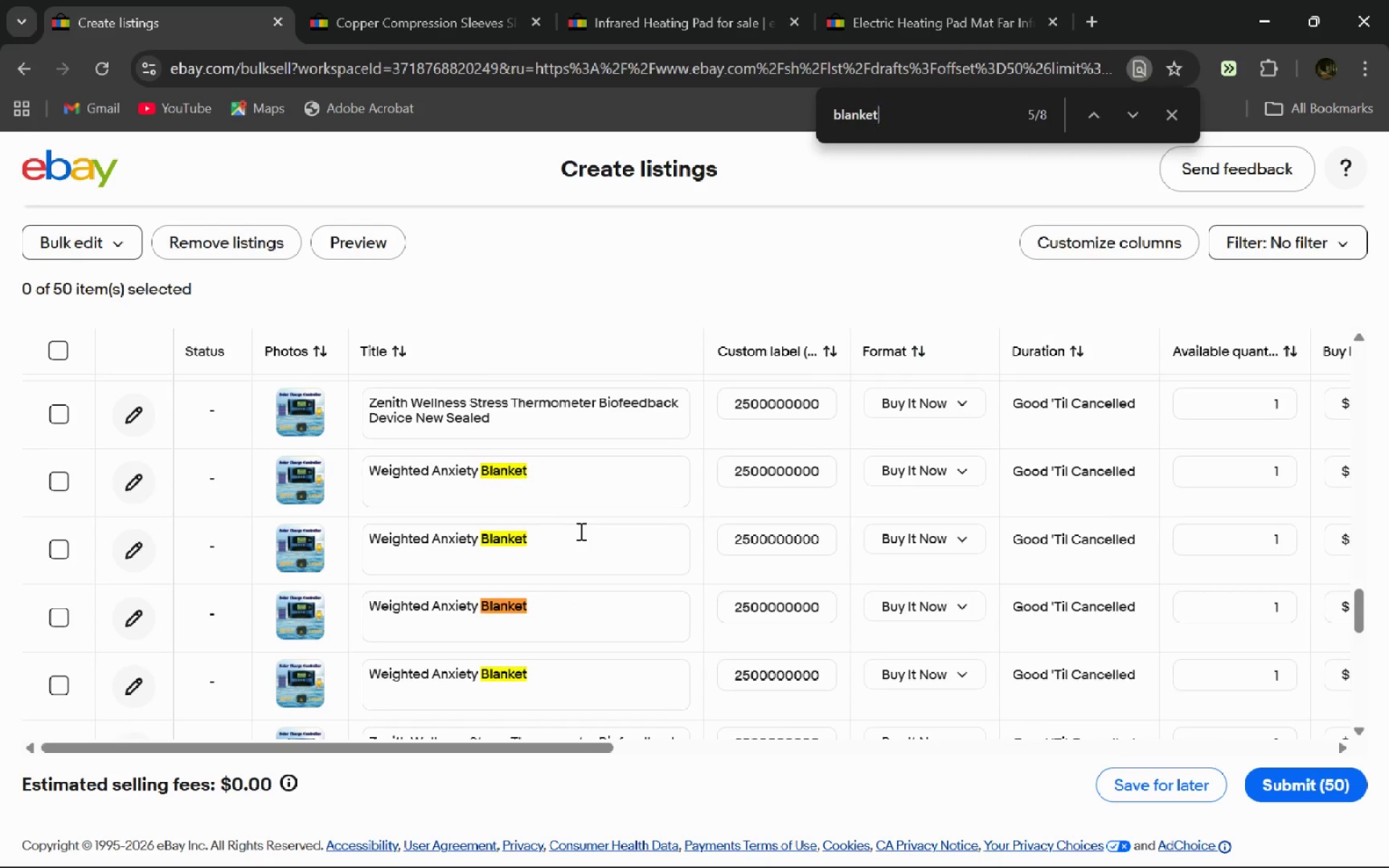 
key(Escape)
 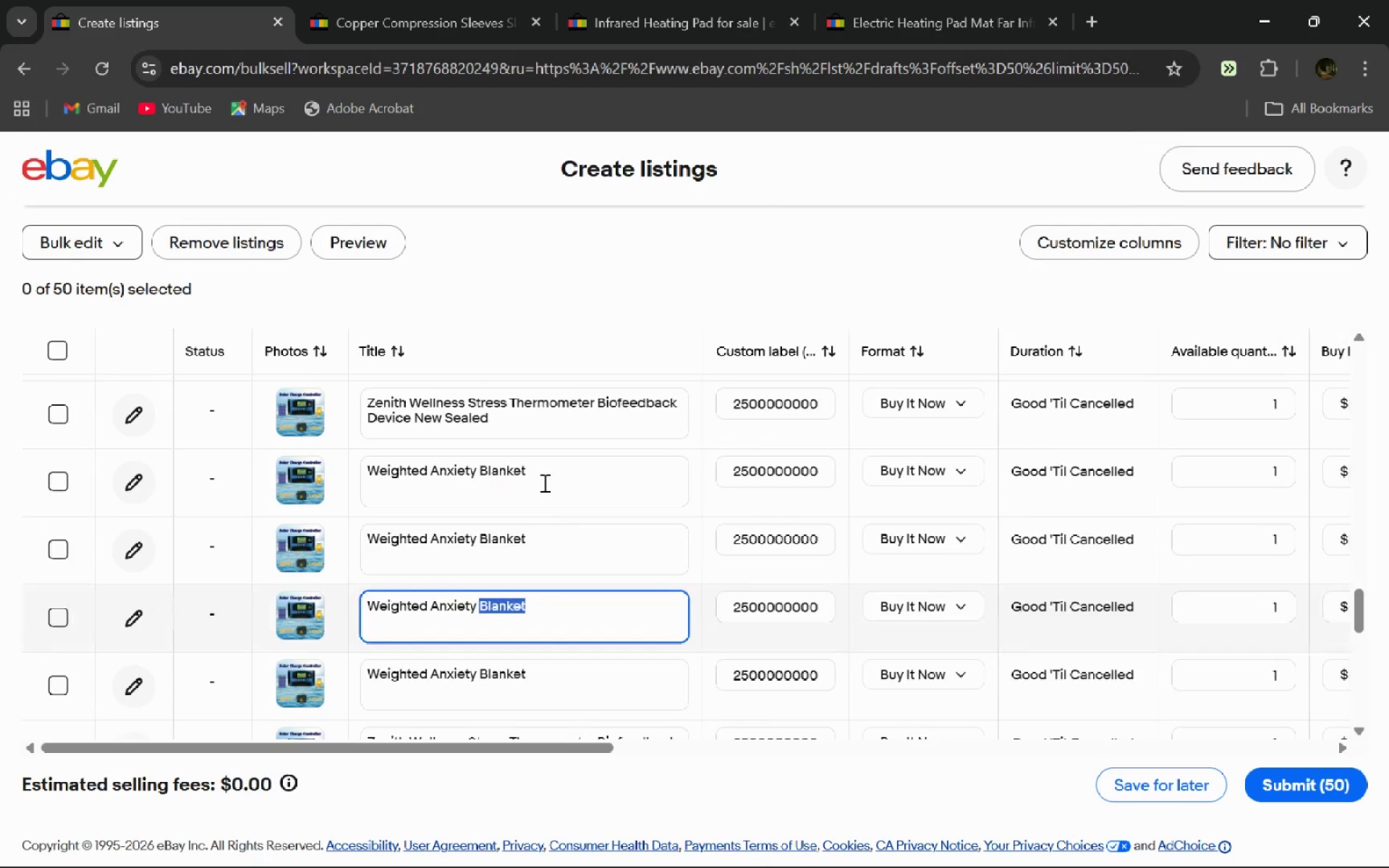 
left_click([543, 482])
 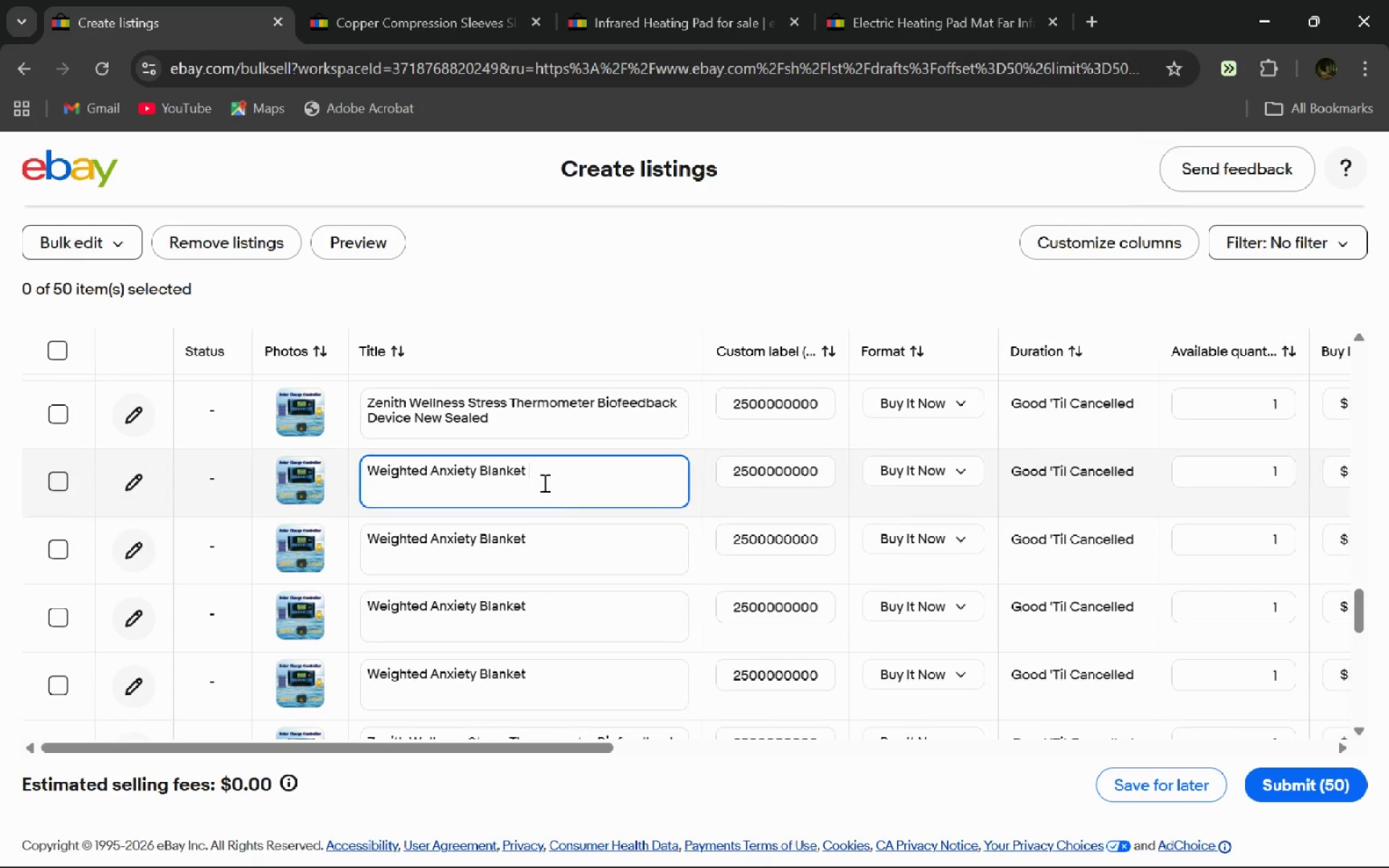 
key(Control+A)
 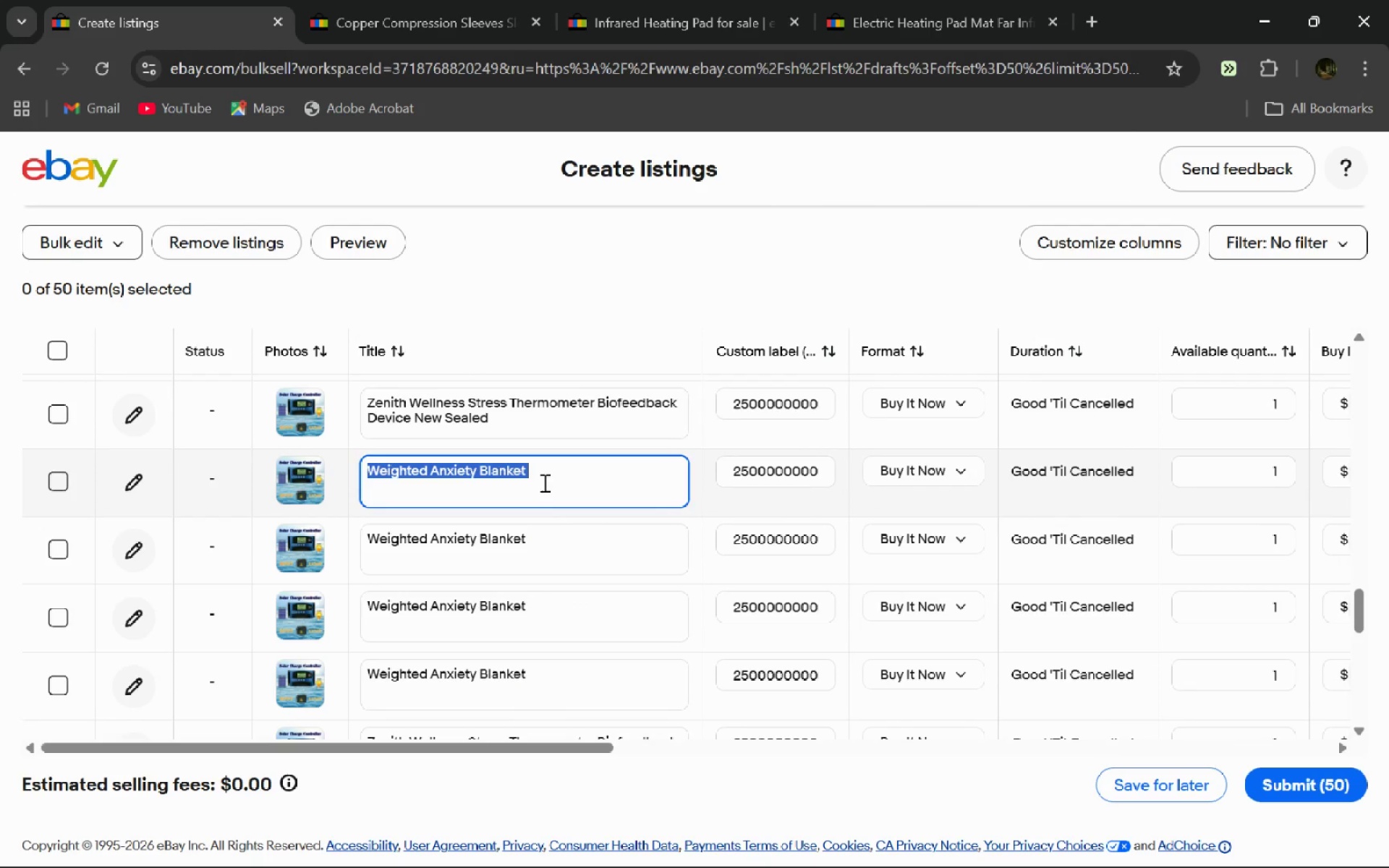 
key(Control+C)
 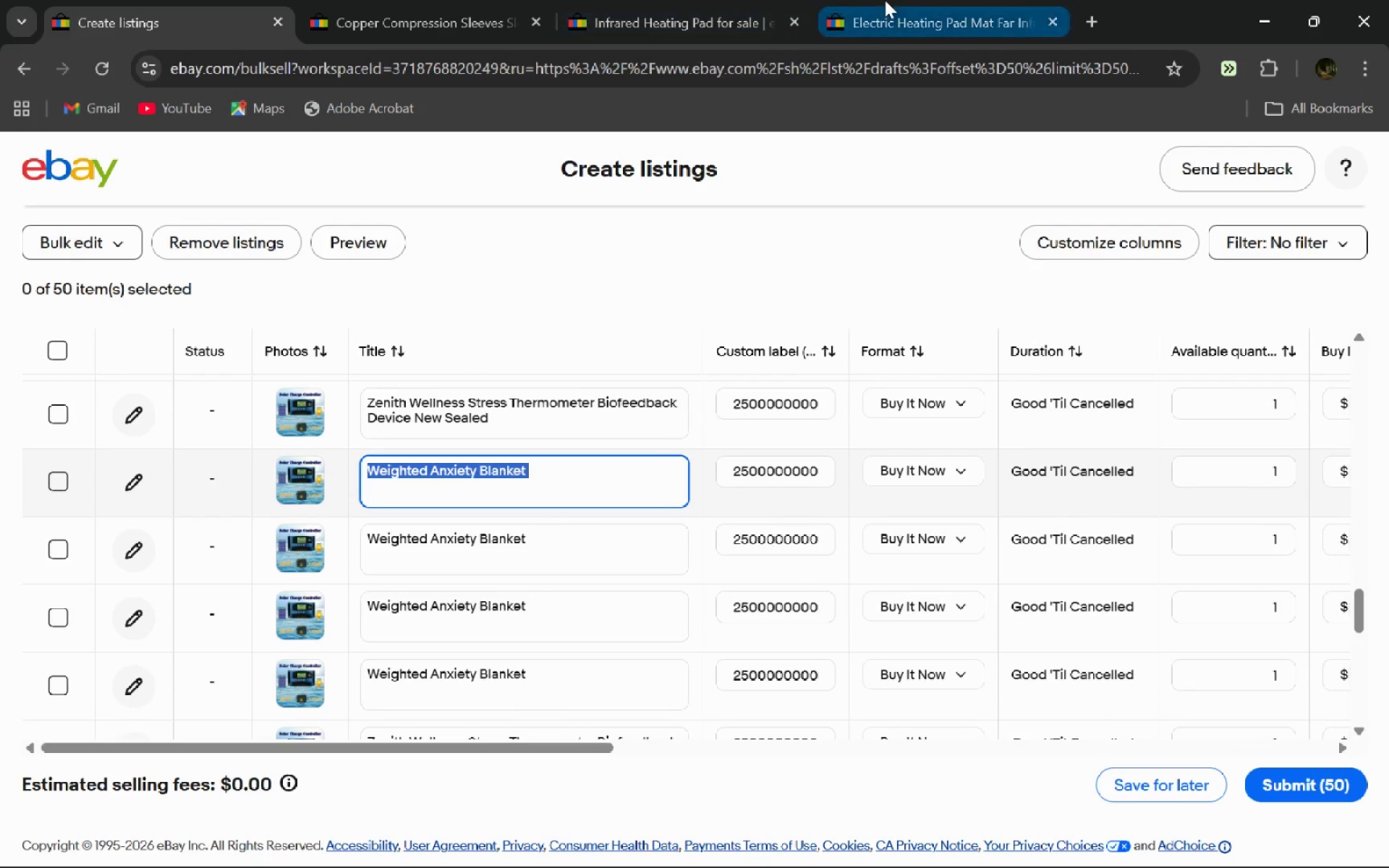 
left_click([885, 0])
 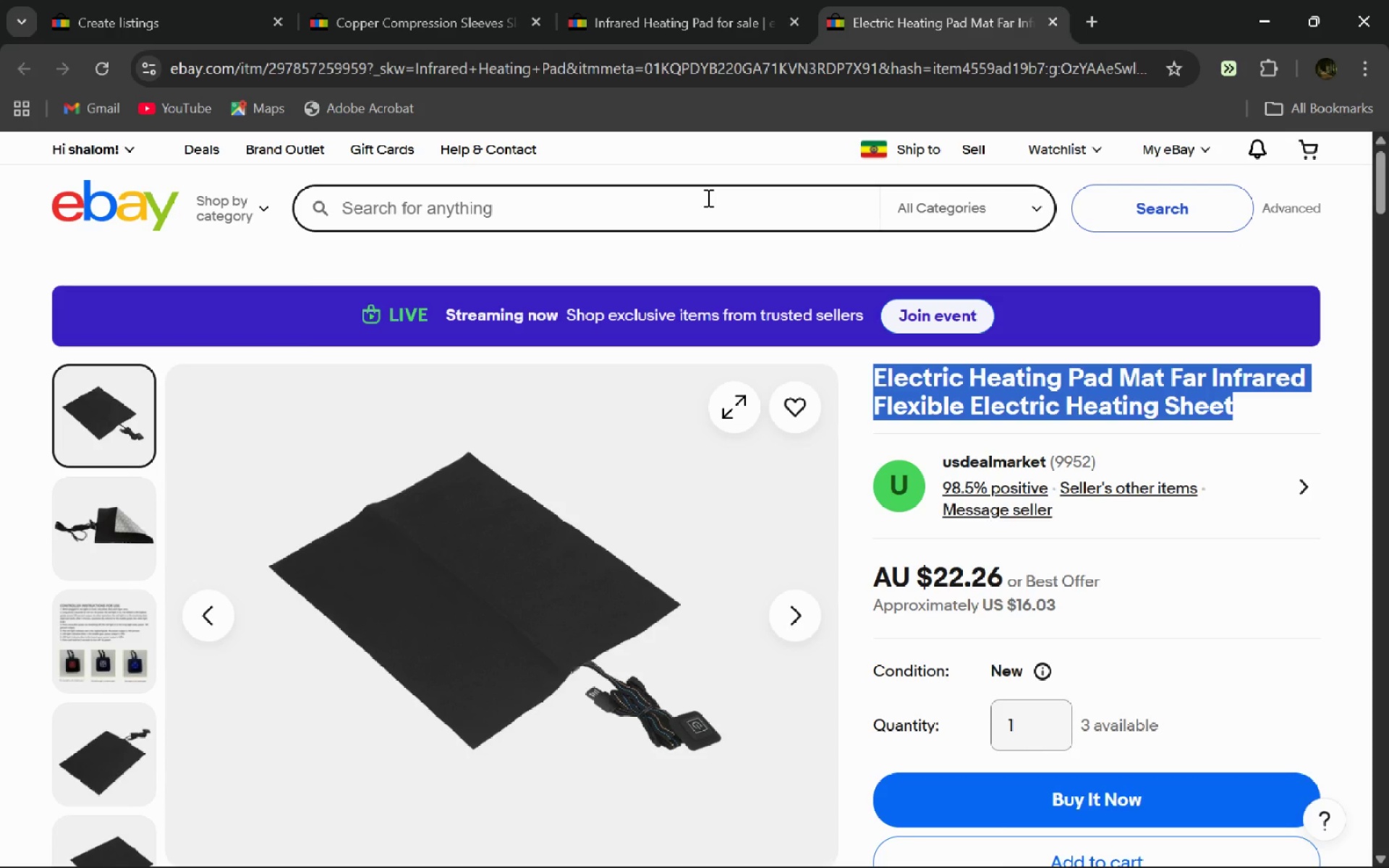 
left_click([707, 197])
 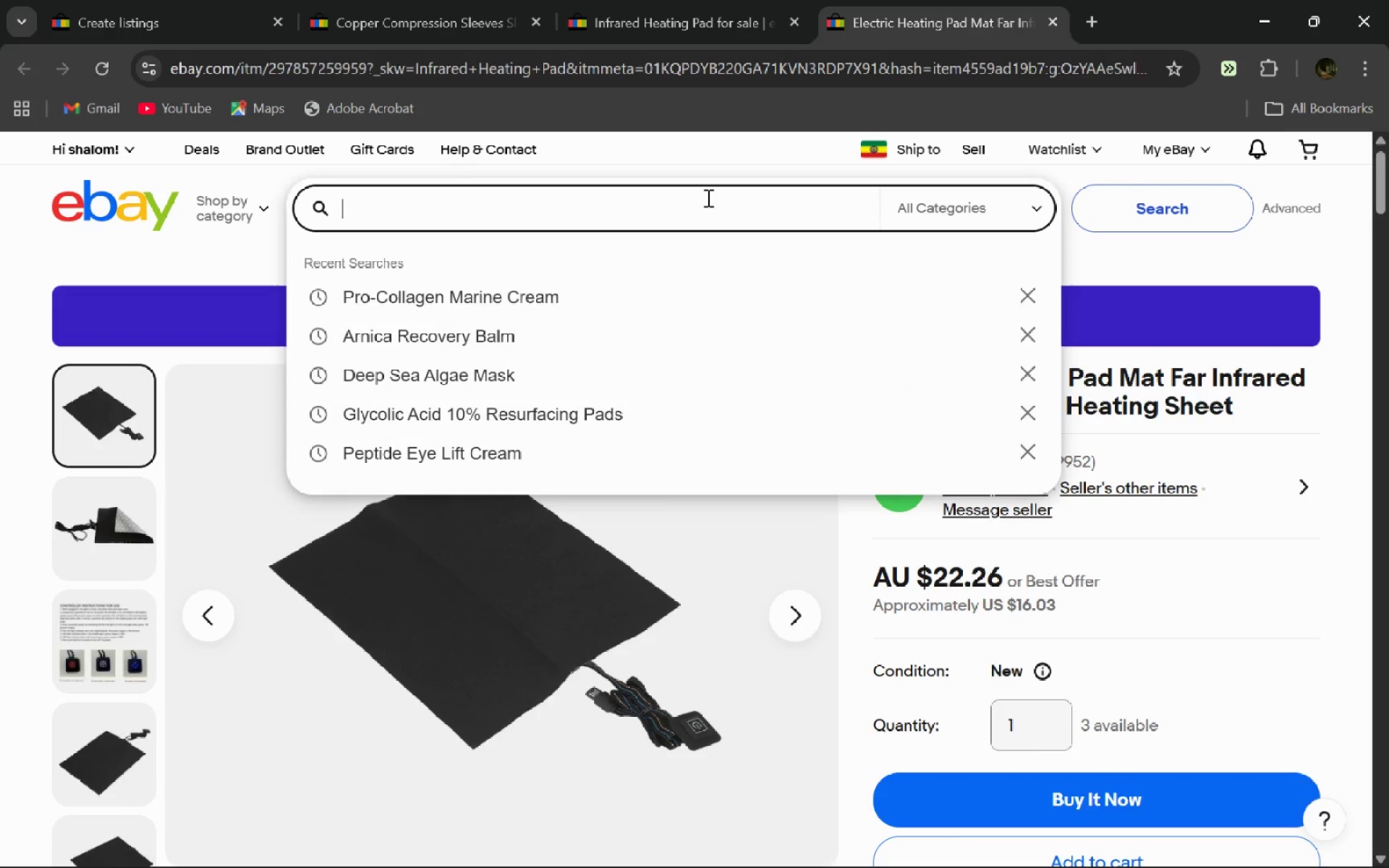 
key(Control+V)
 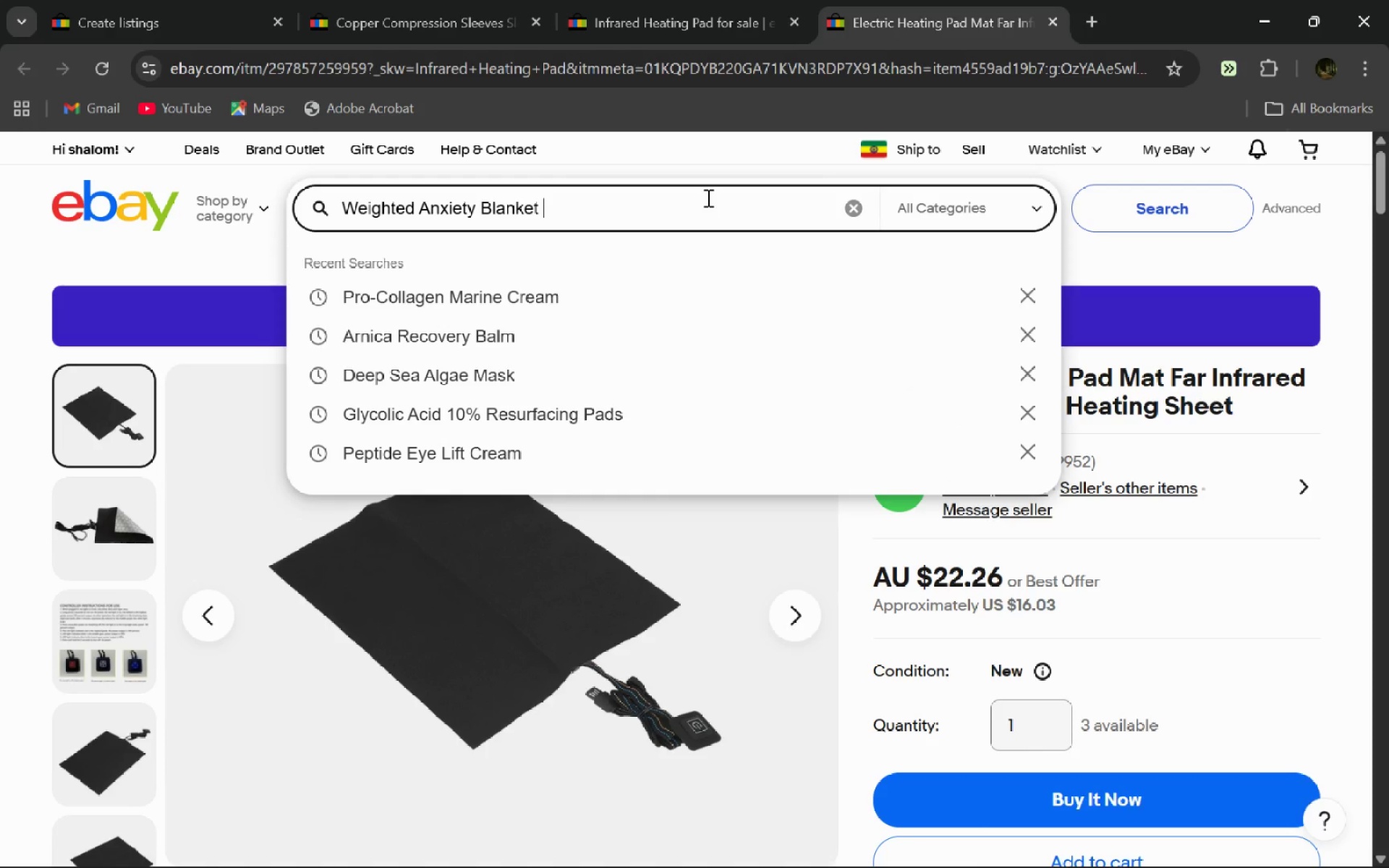 
key(Enter)
 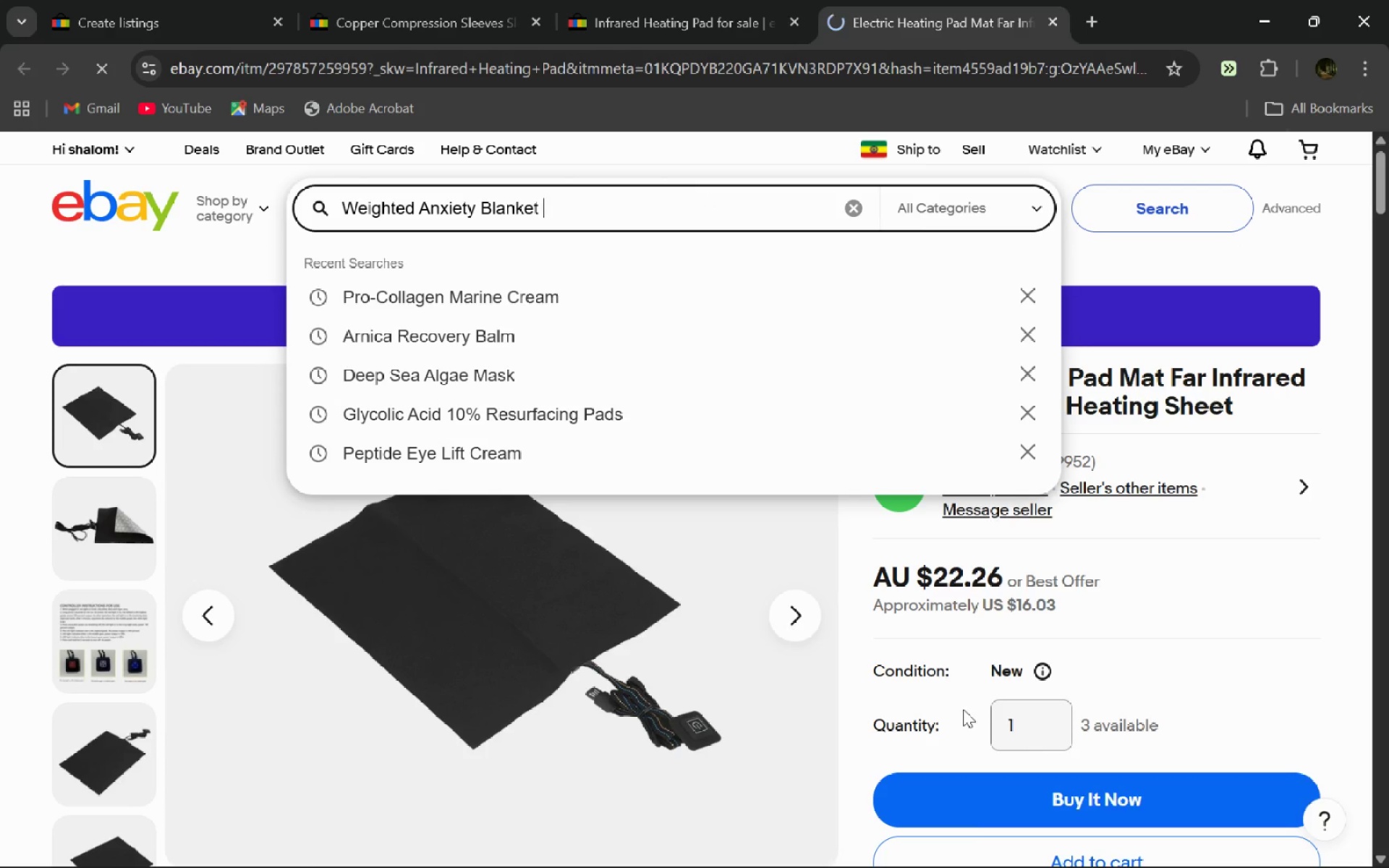 
wait(6.5)
 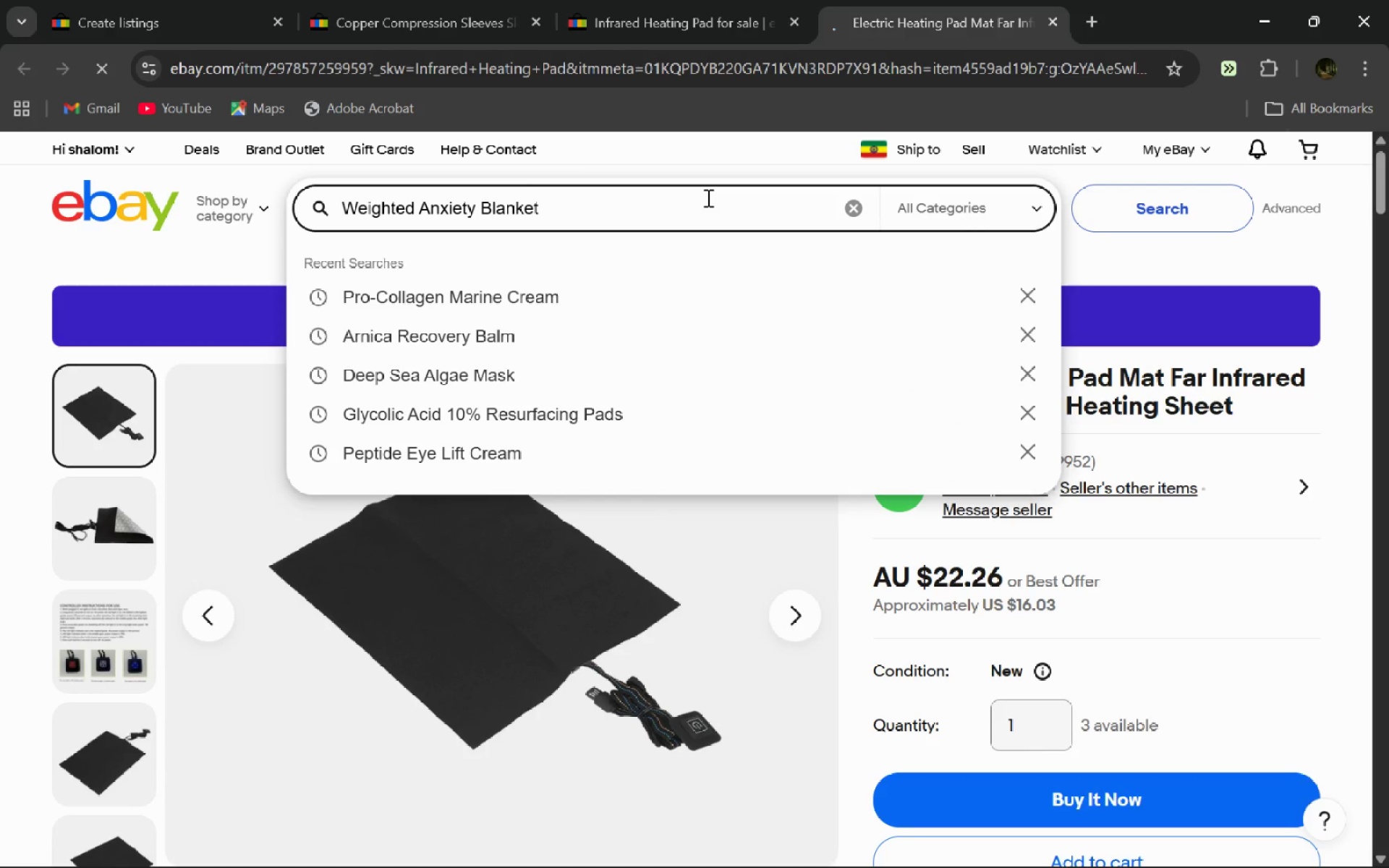 
left_click([823, 851])